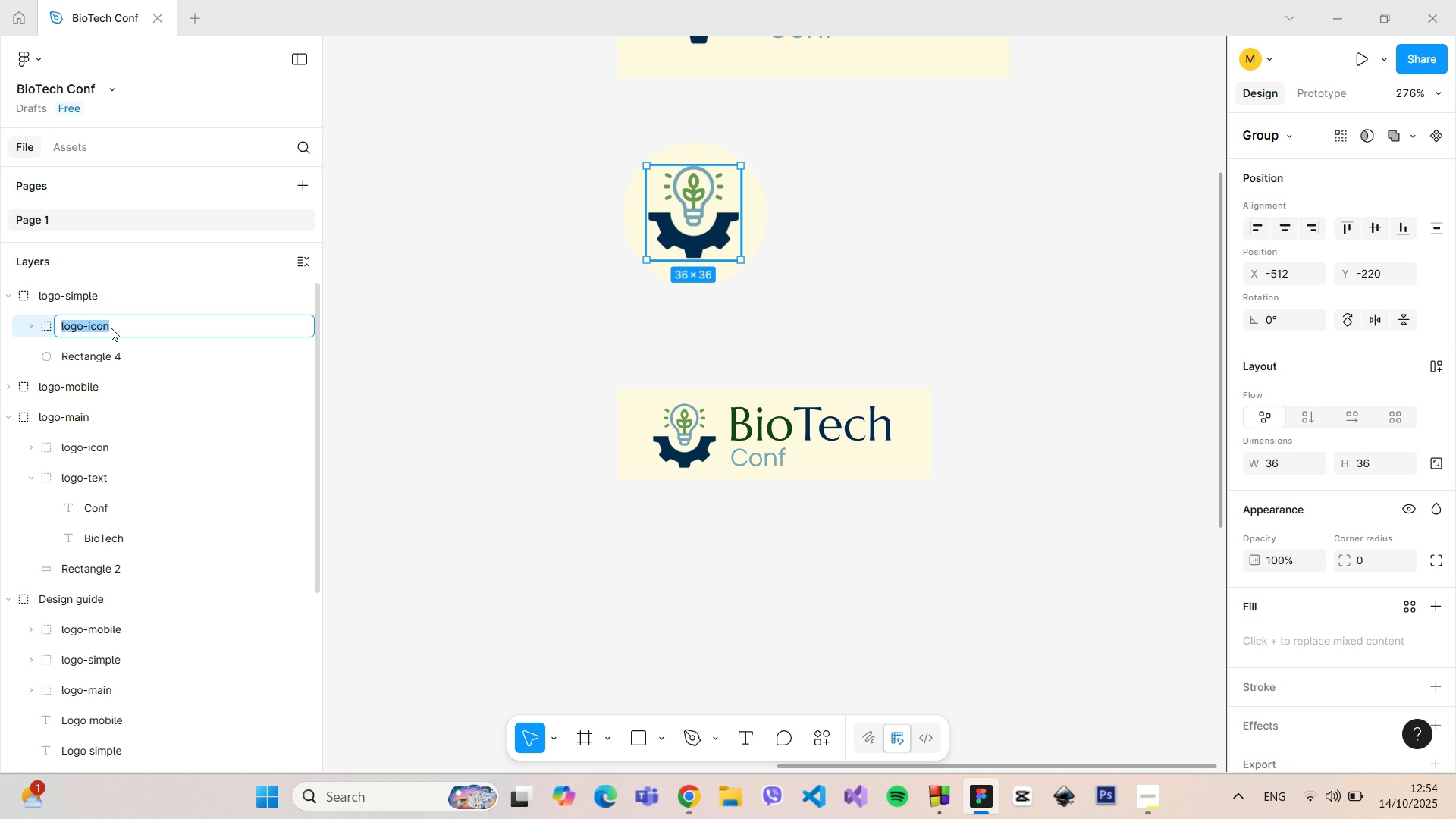 
left_click([112, 328])
 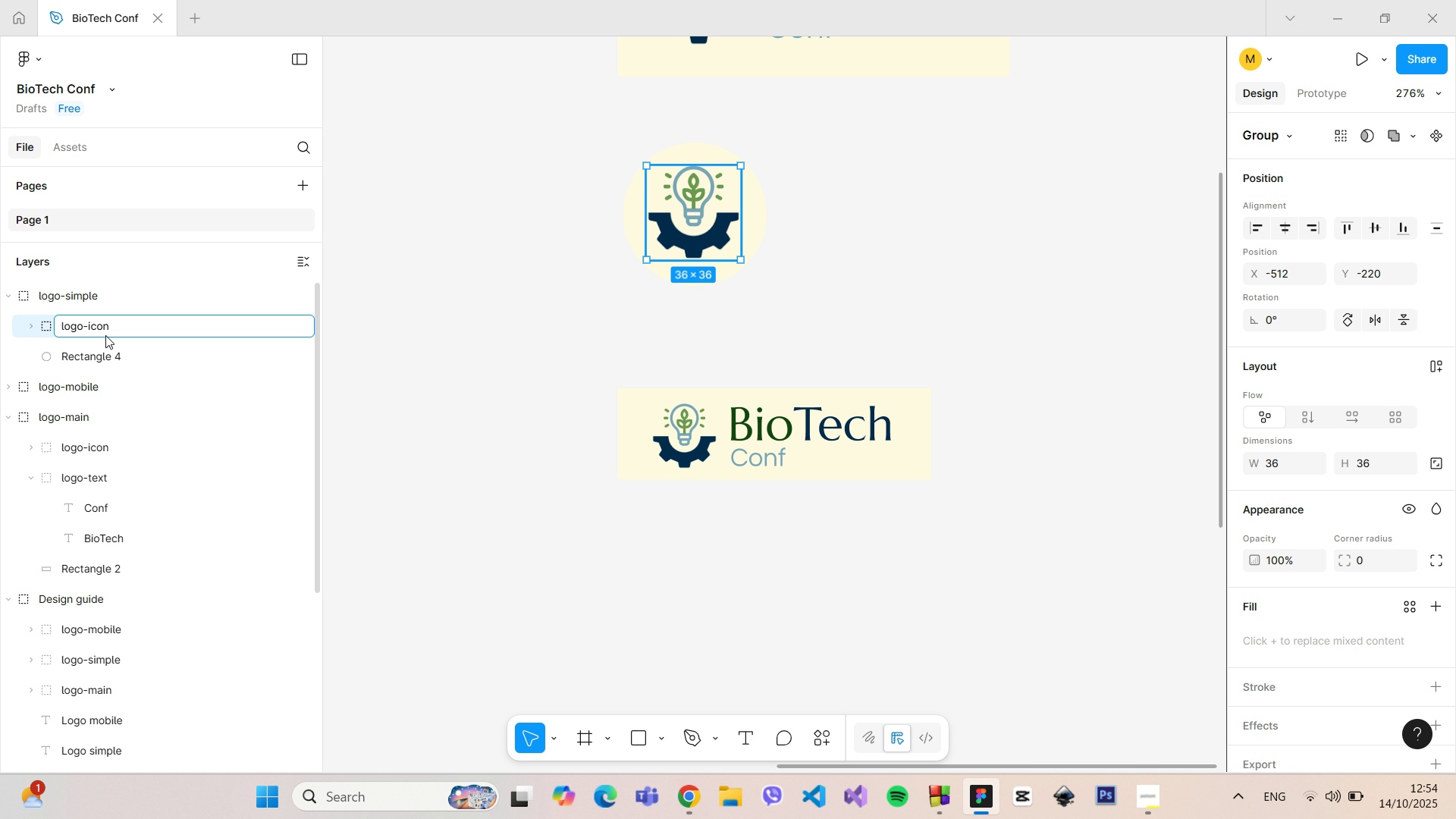 
type(-simple)
 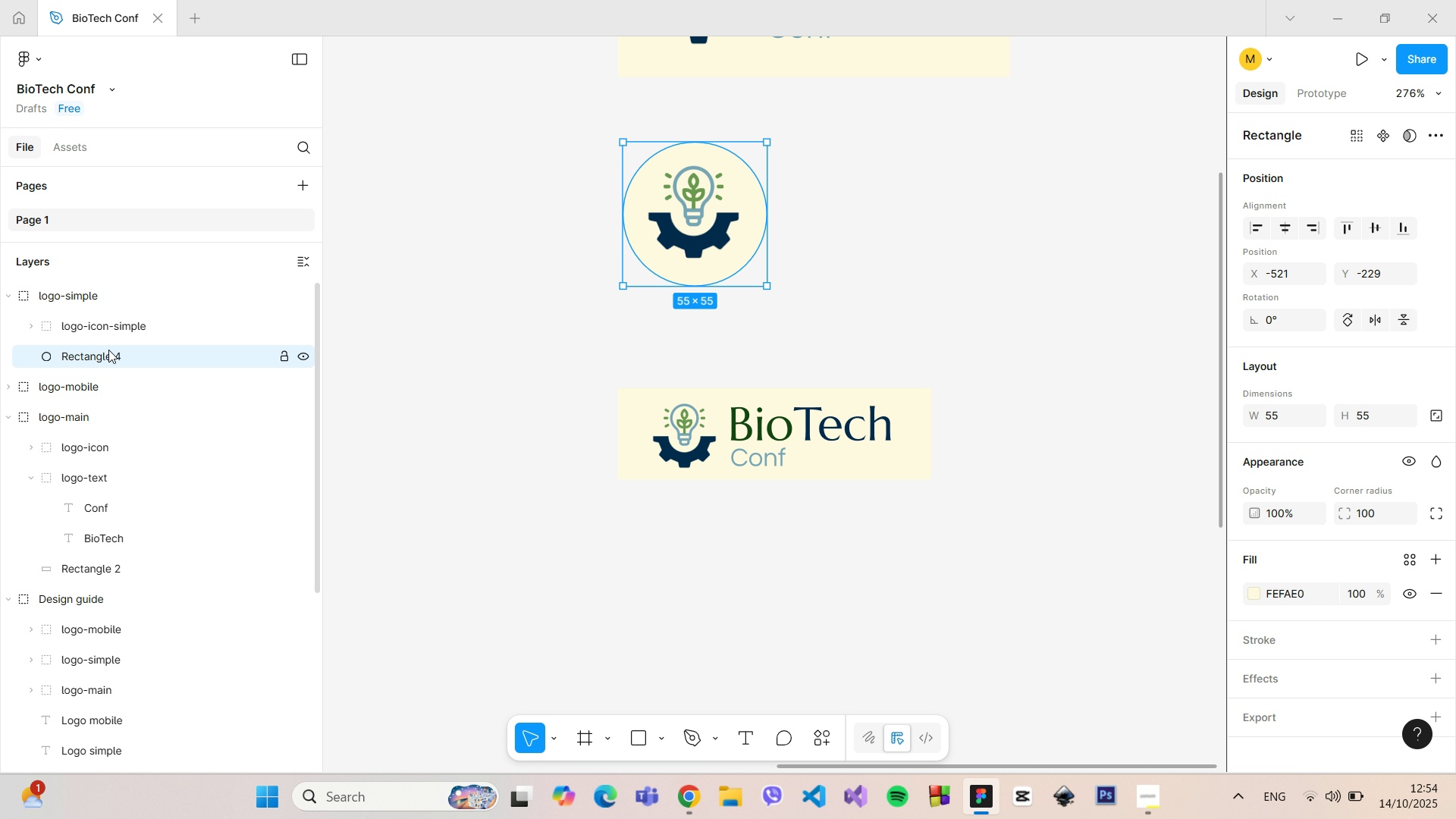 
left_click([108, 350])
 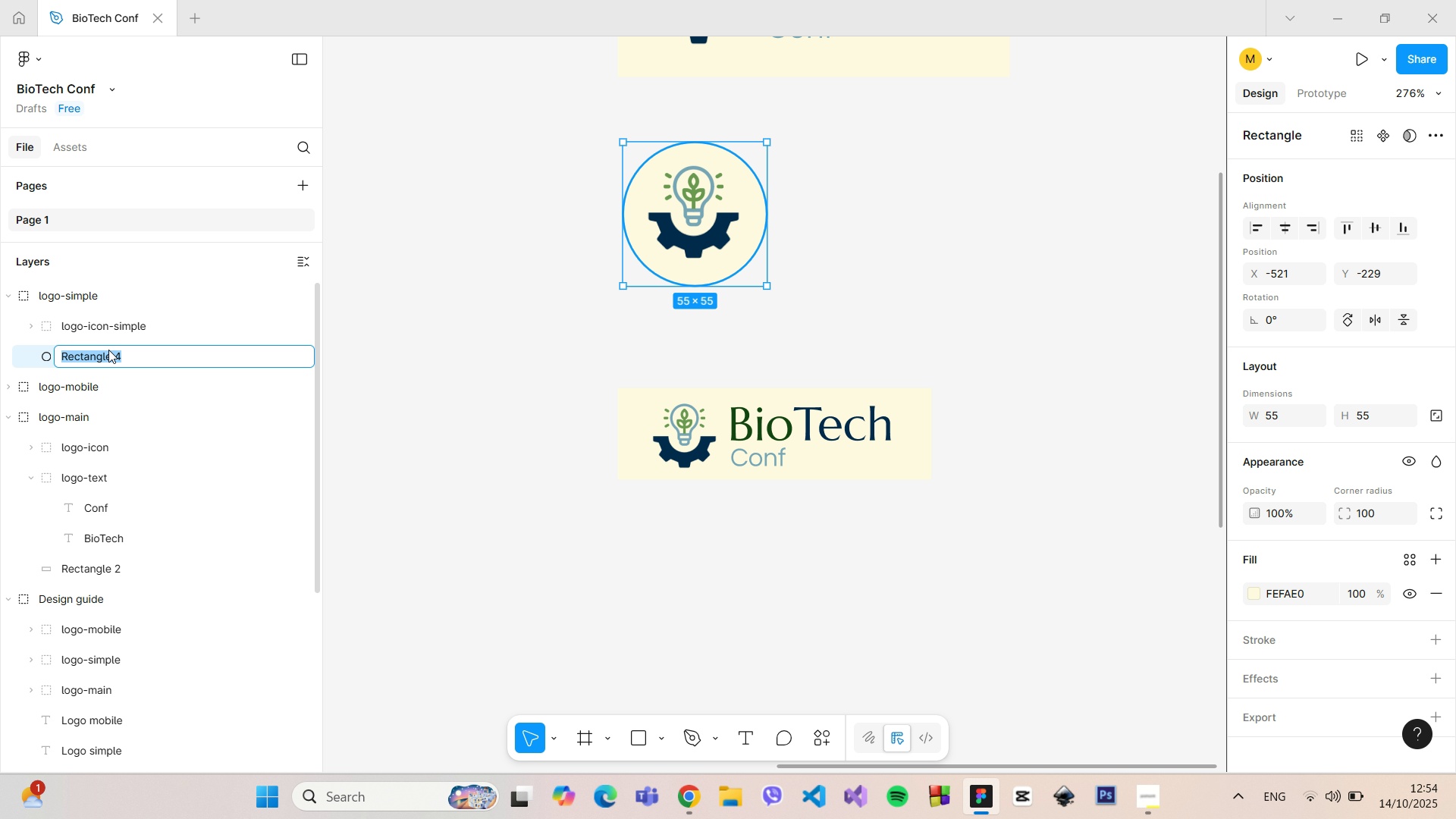 
double_click([108, 350])
 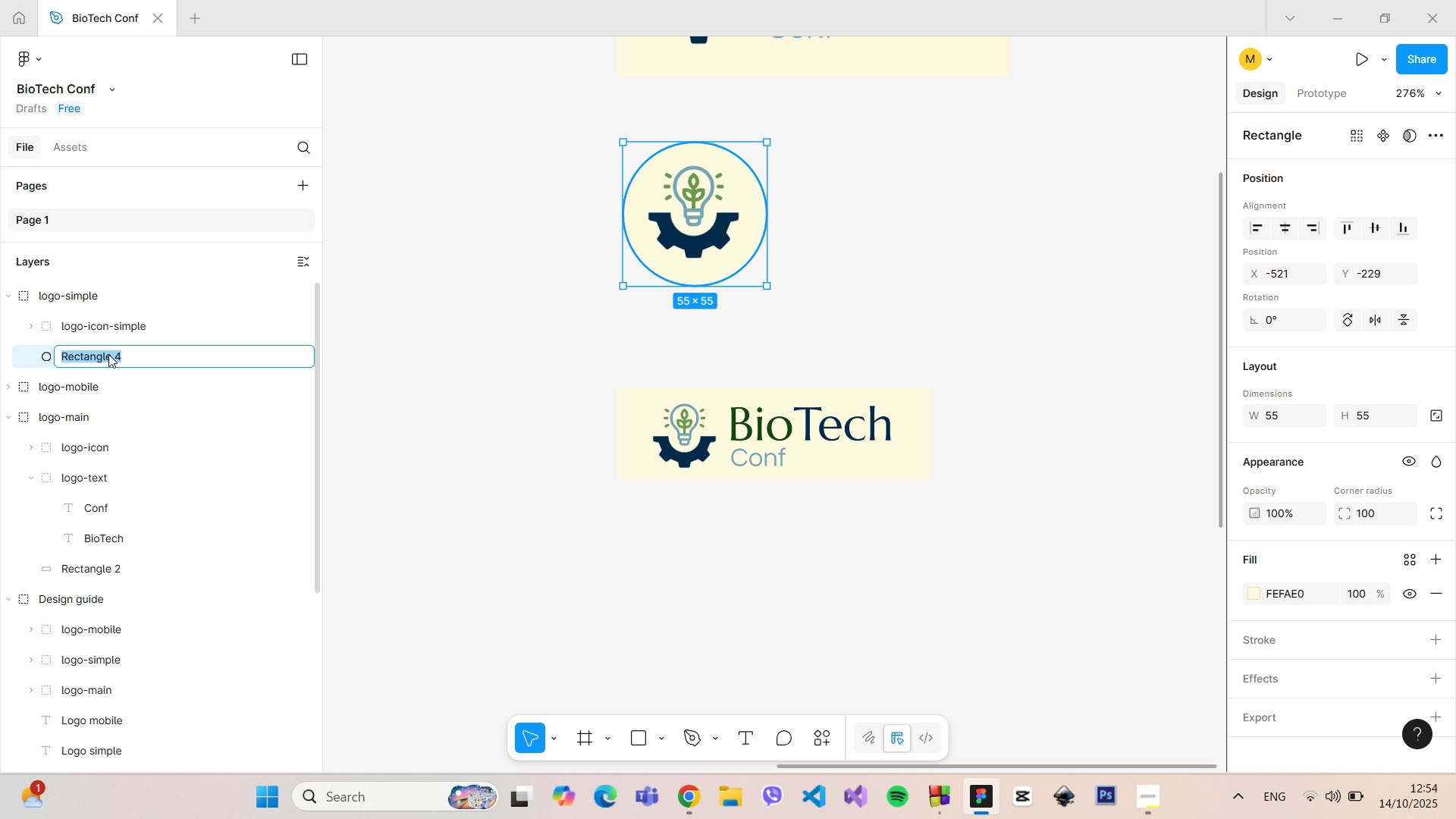 
type(logo-base-simple)
 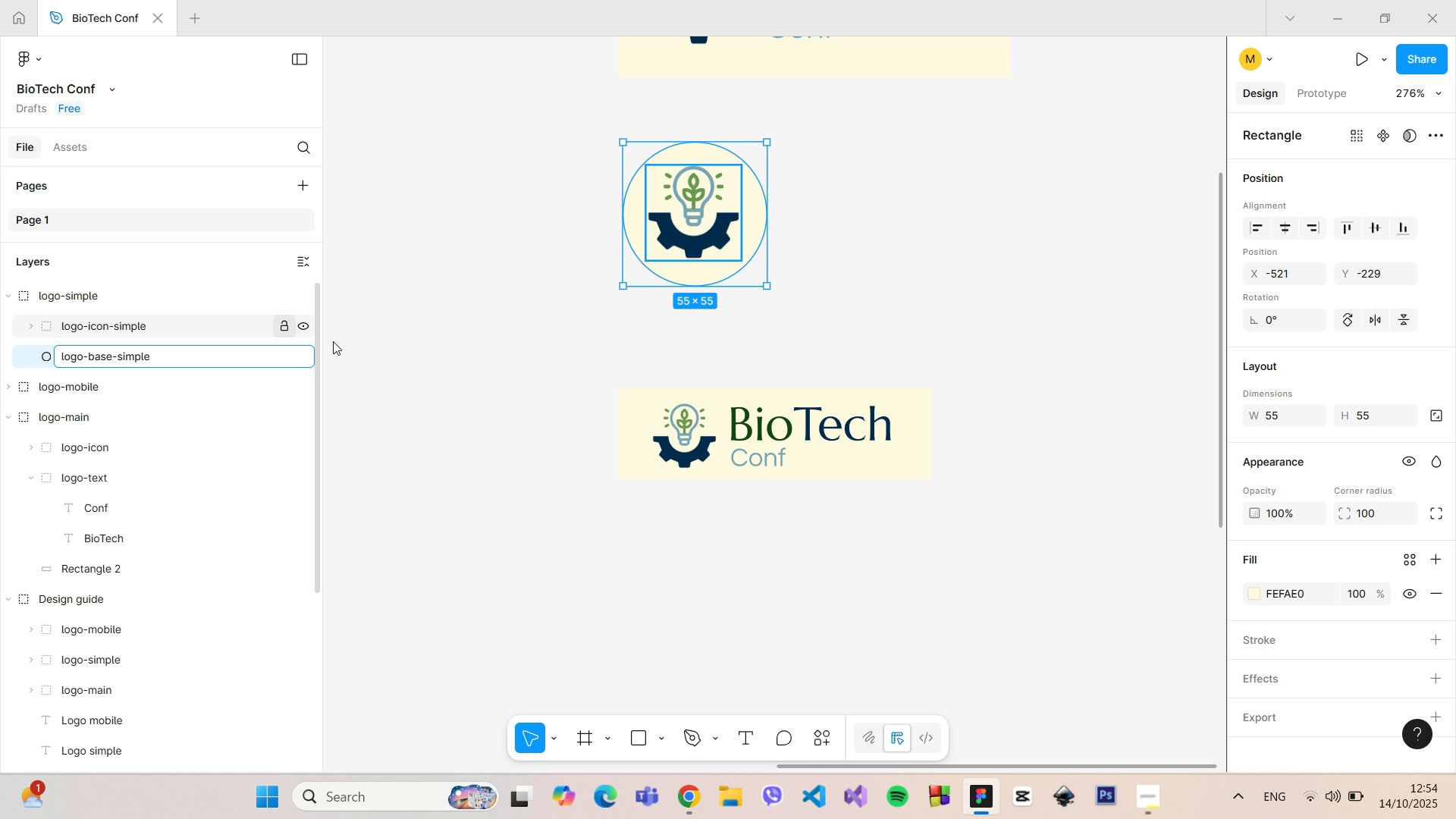 
left_click([378, 350])
 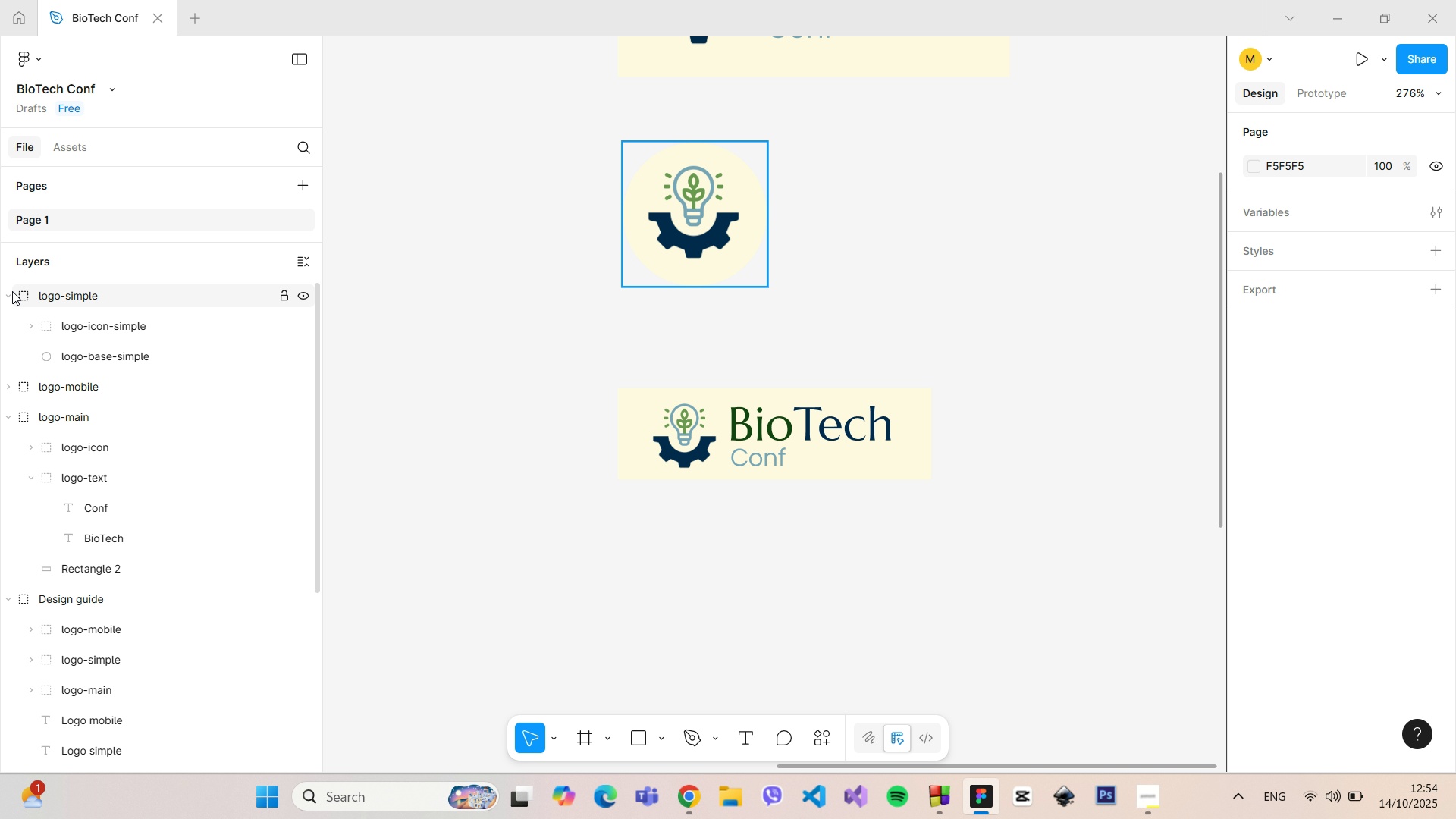 
left_click([11, 292])
 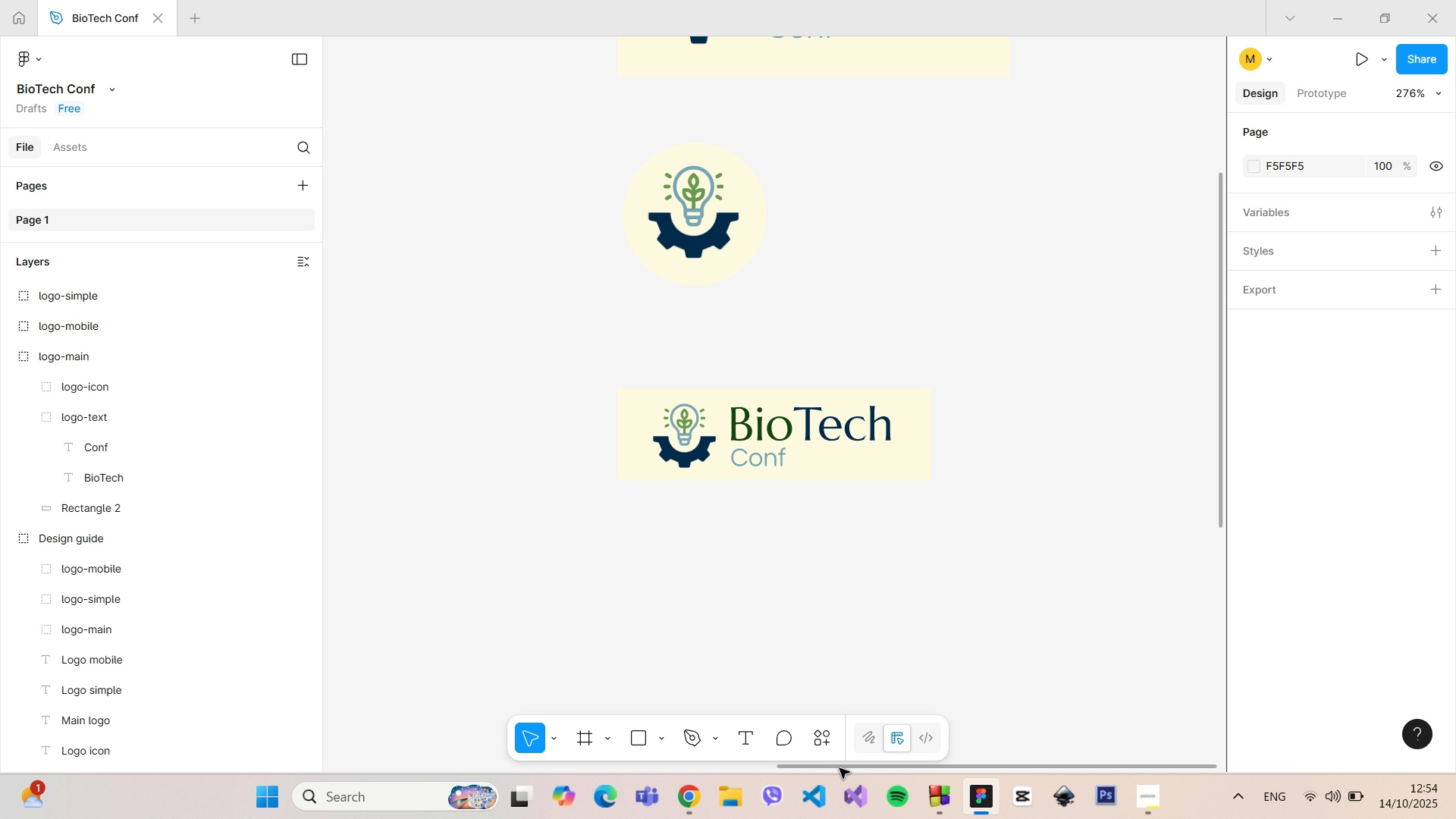 
left_click_drag(start_coordinate=[837, 767], to_coordinate=[641, 736])
 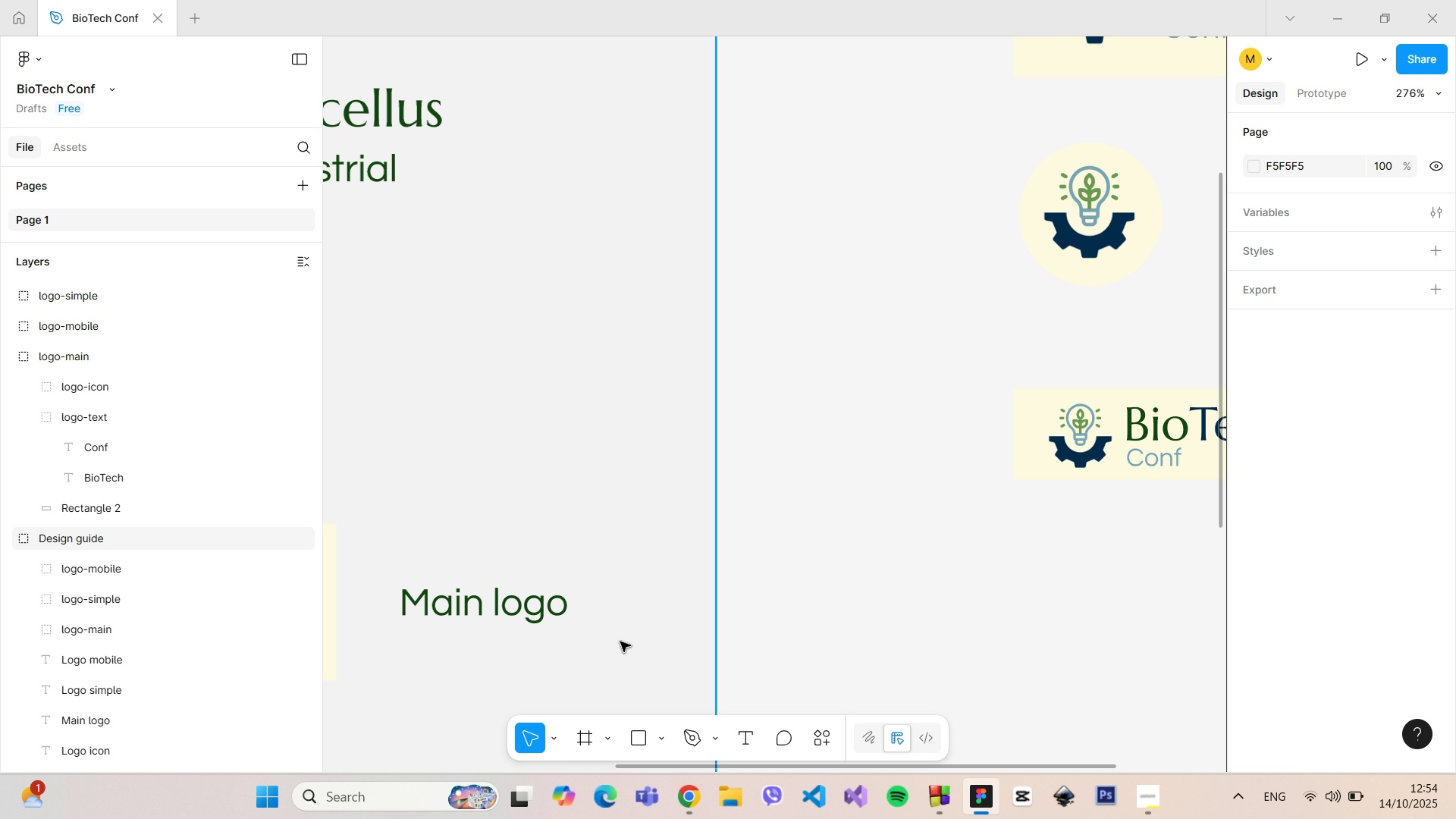 
hold_key(key=ControlLeft, duration=1.07)
scroll: coordinate [603, 611], scroll_direction: down, amount: 9.0
 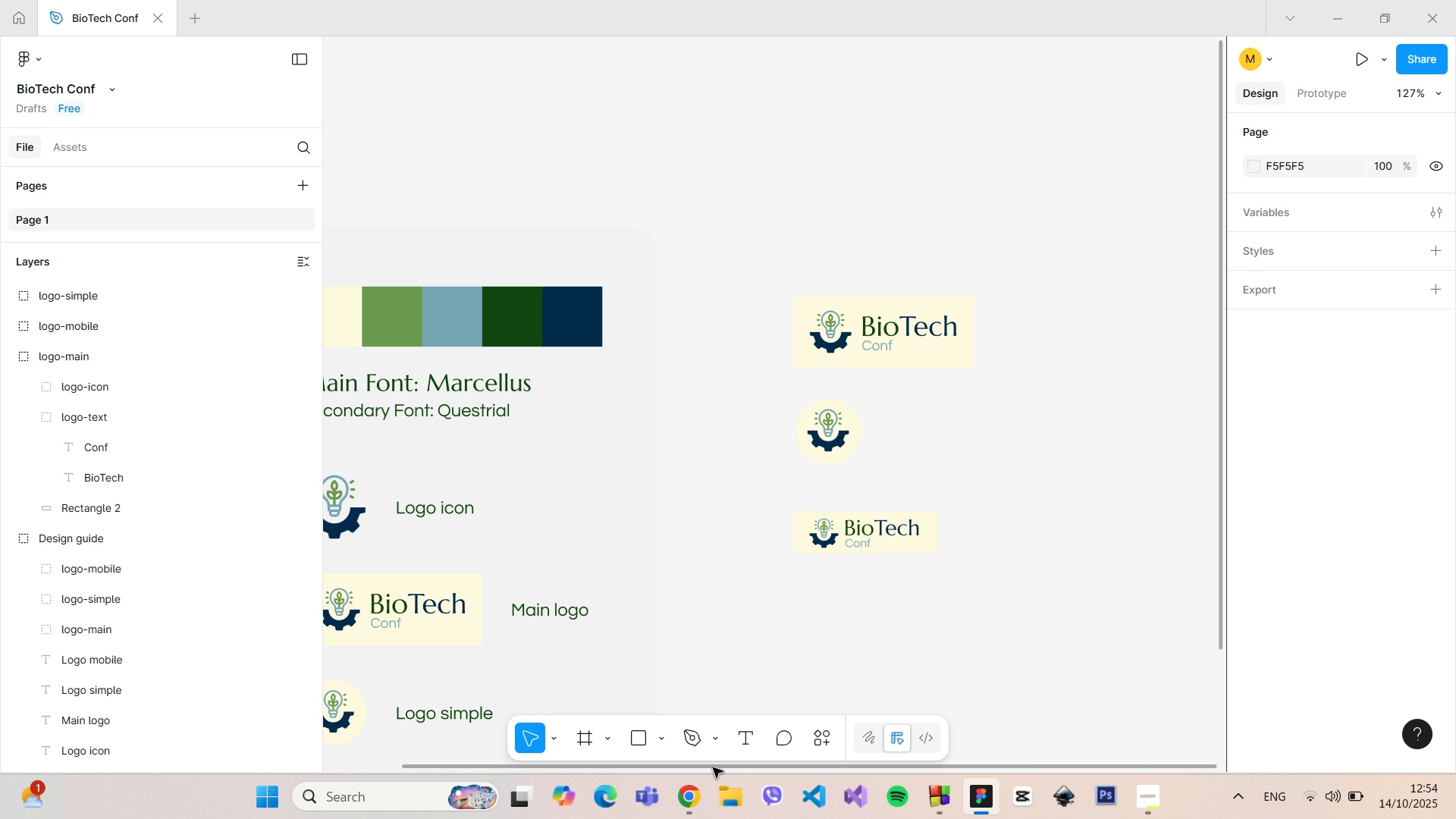 
left_click_drag(start_coordinate=[711, 768], to_coordinate=[633, 764])
 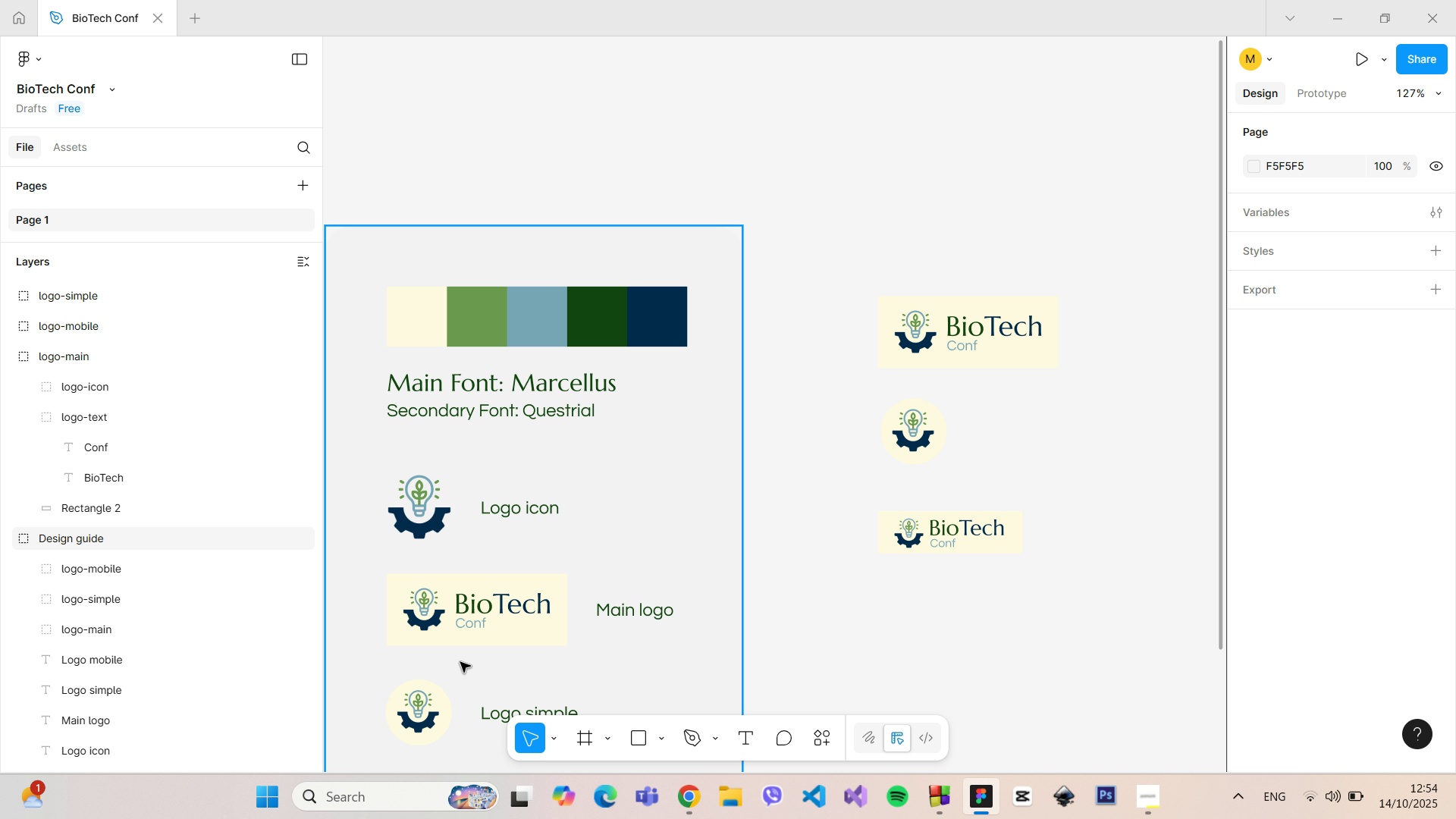 
scroll: coordinate [464, 658], scroll_direction: down, amount: 5.0
 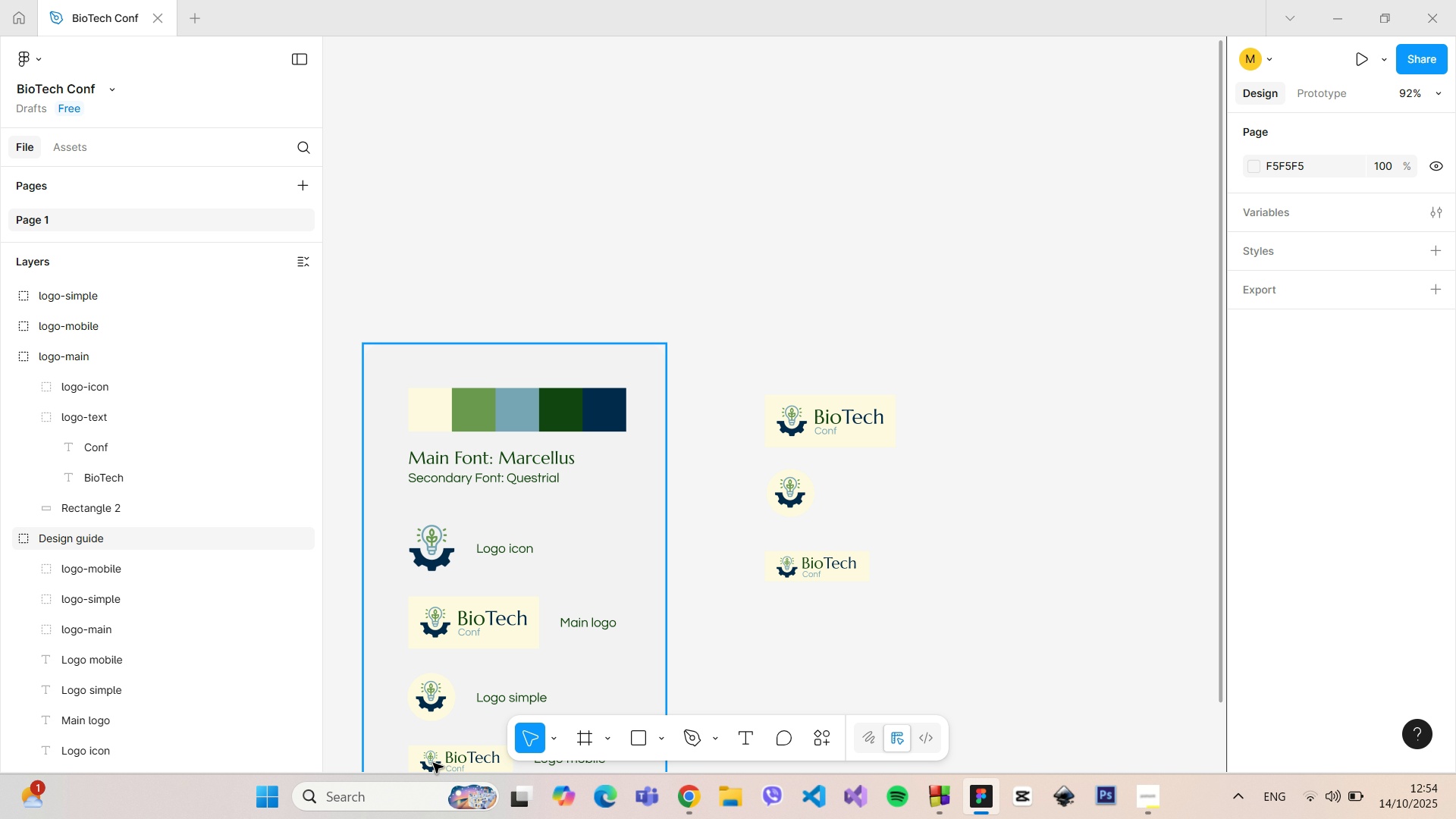 
double_click([433, 763])
 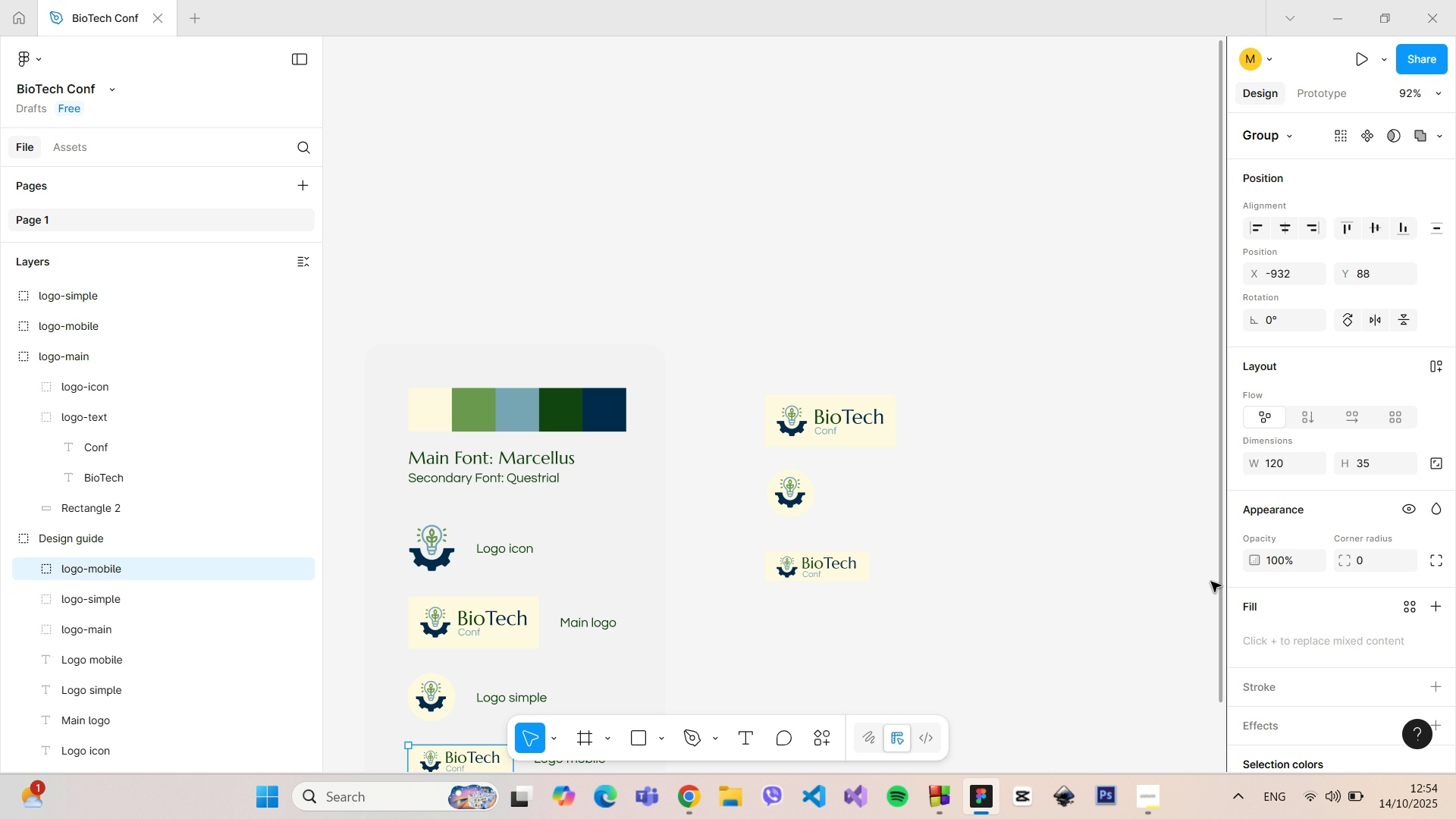 
left_click_drag(start_coordinate=[1221, 586], to_coordinate=[1210, 686])
 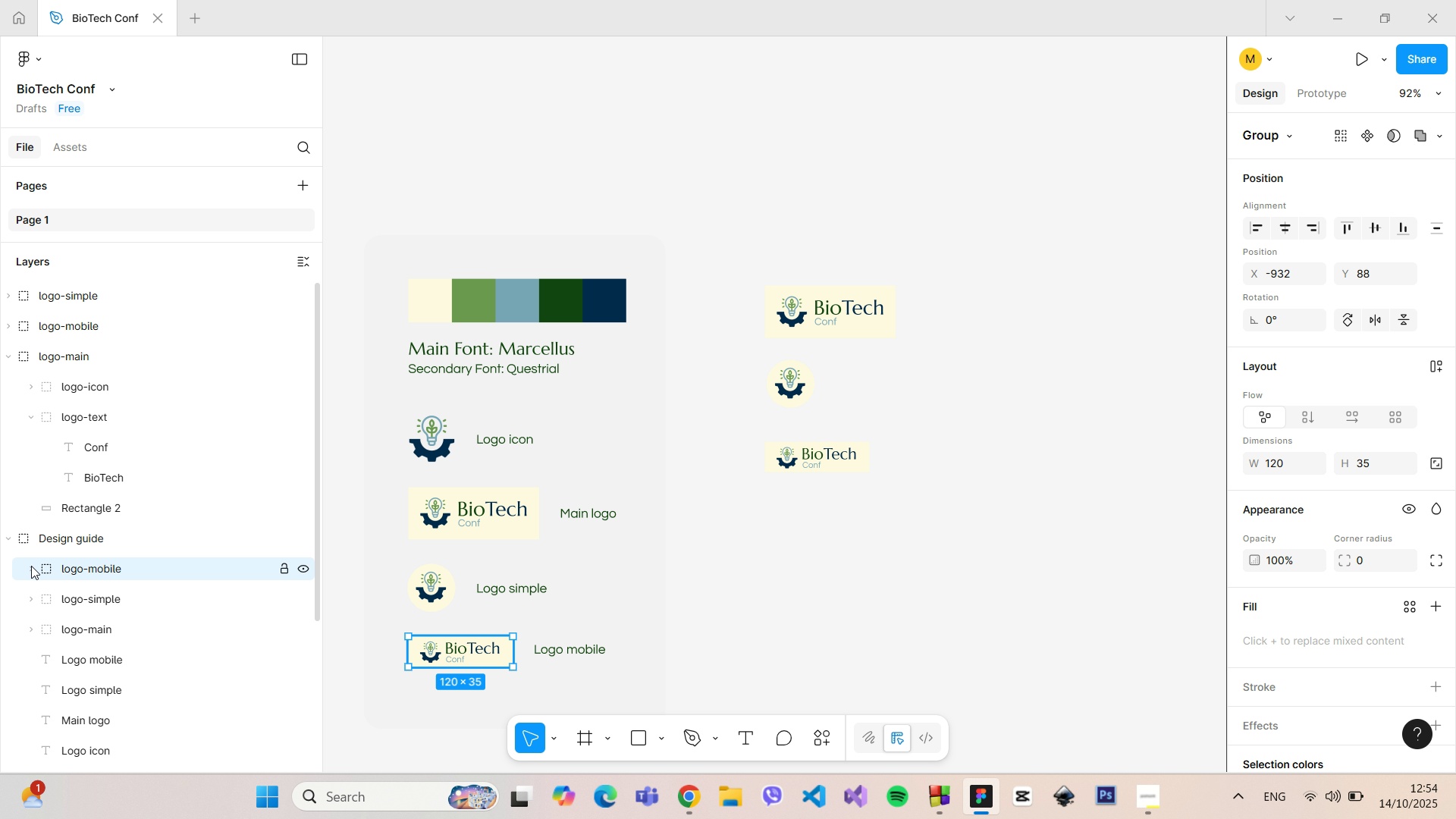 
left_click([31, 566])
 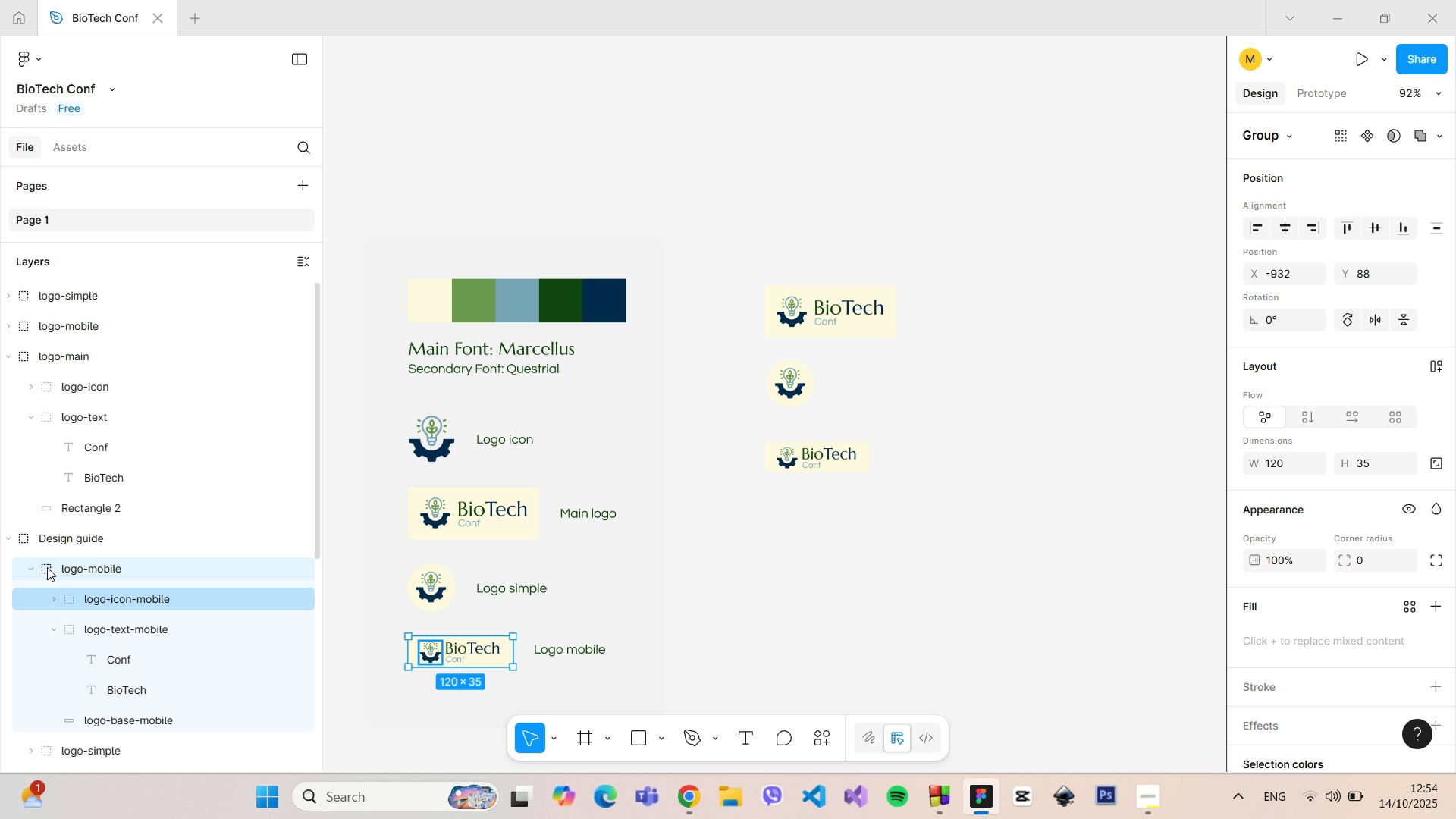 
left_click([29, 568])
 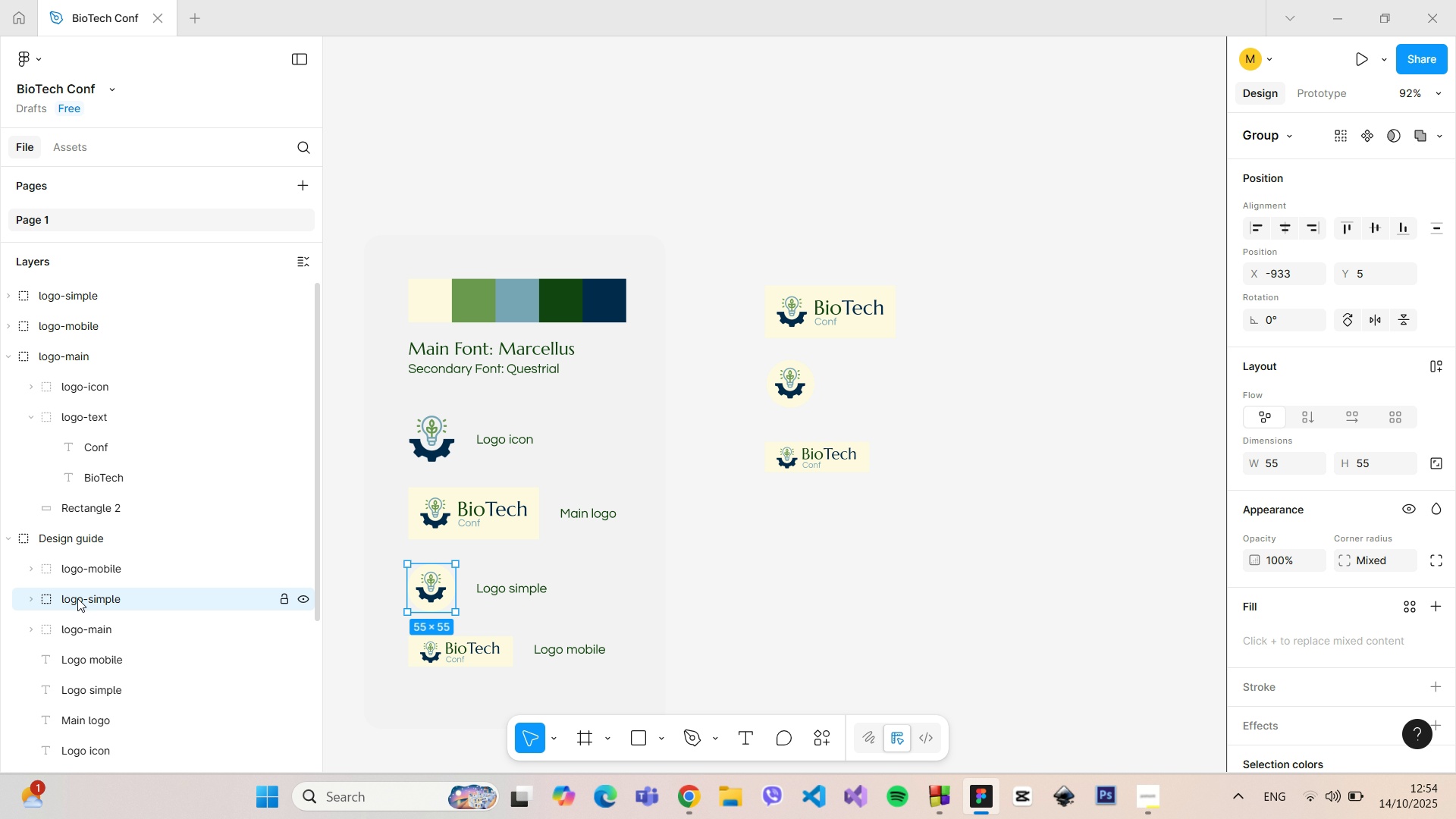 
left_click([77, 598])
 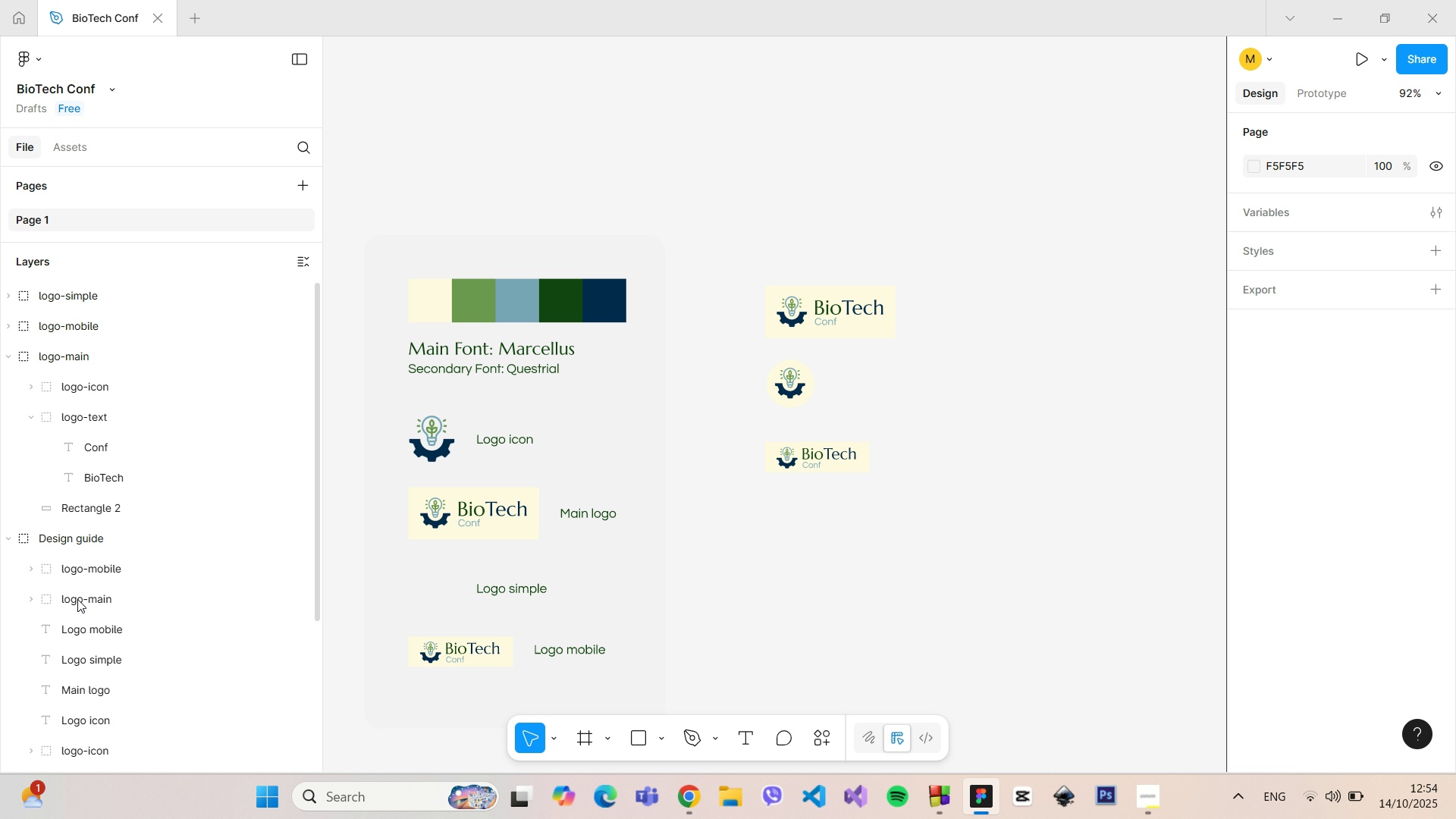 
key(Backspace)
 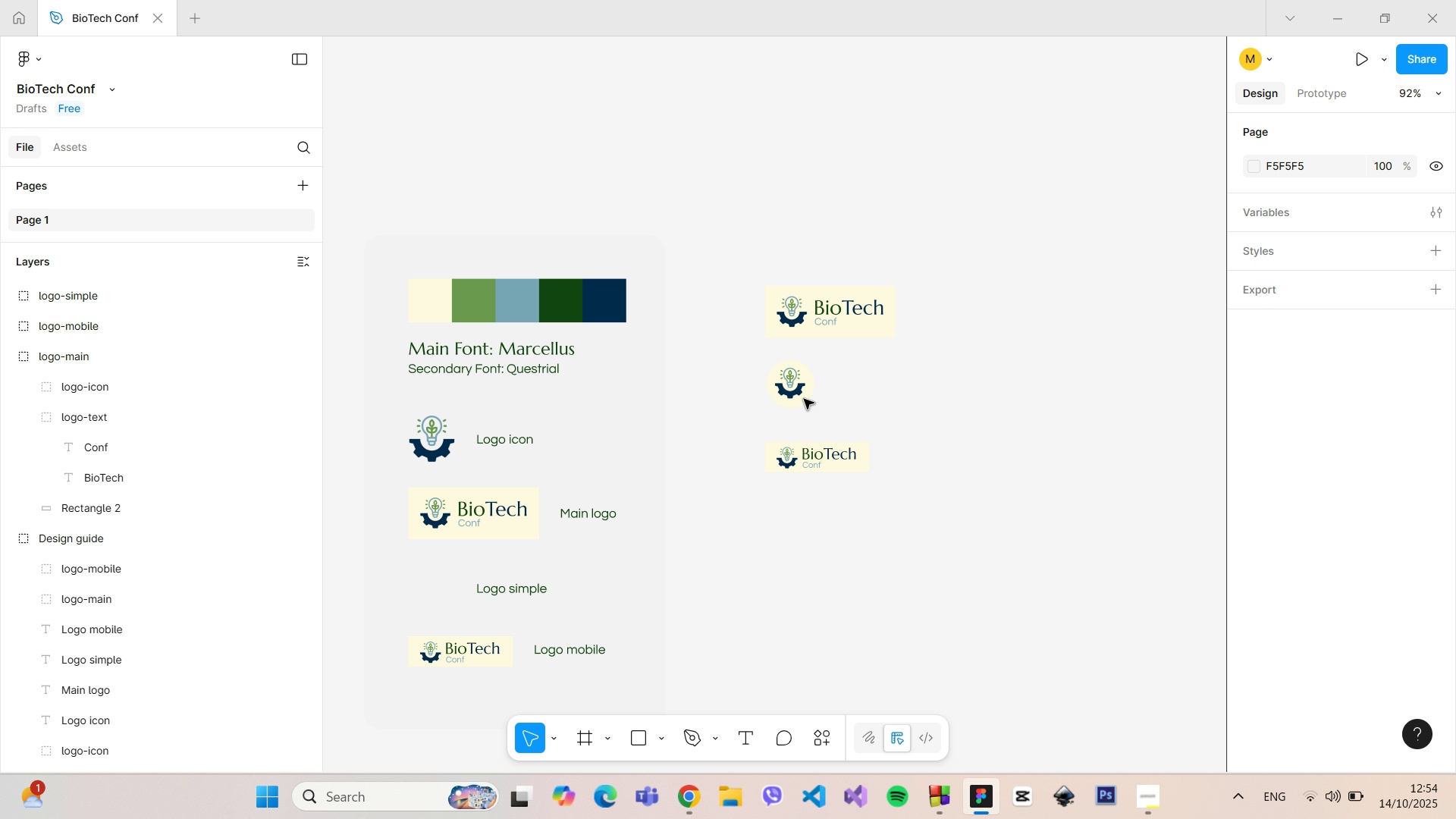 
left_click([805, 390])
 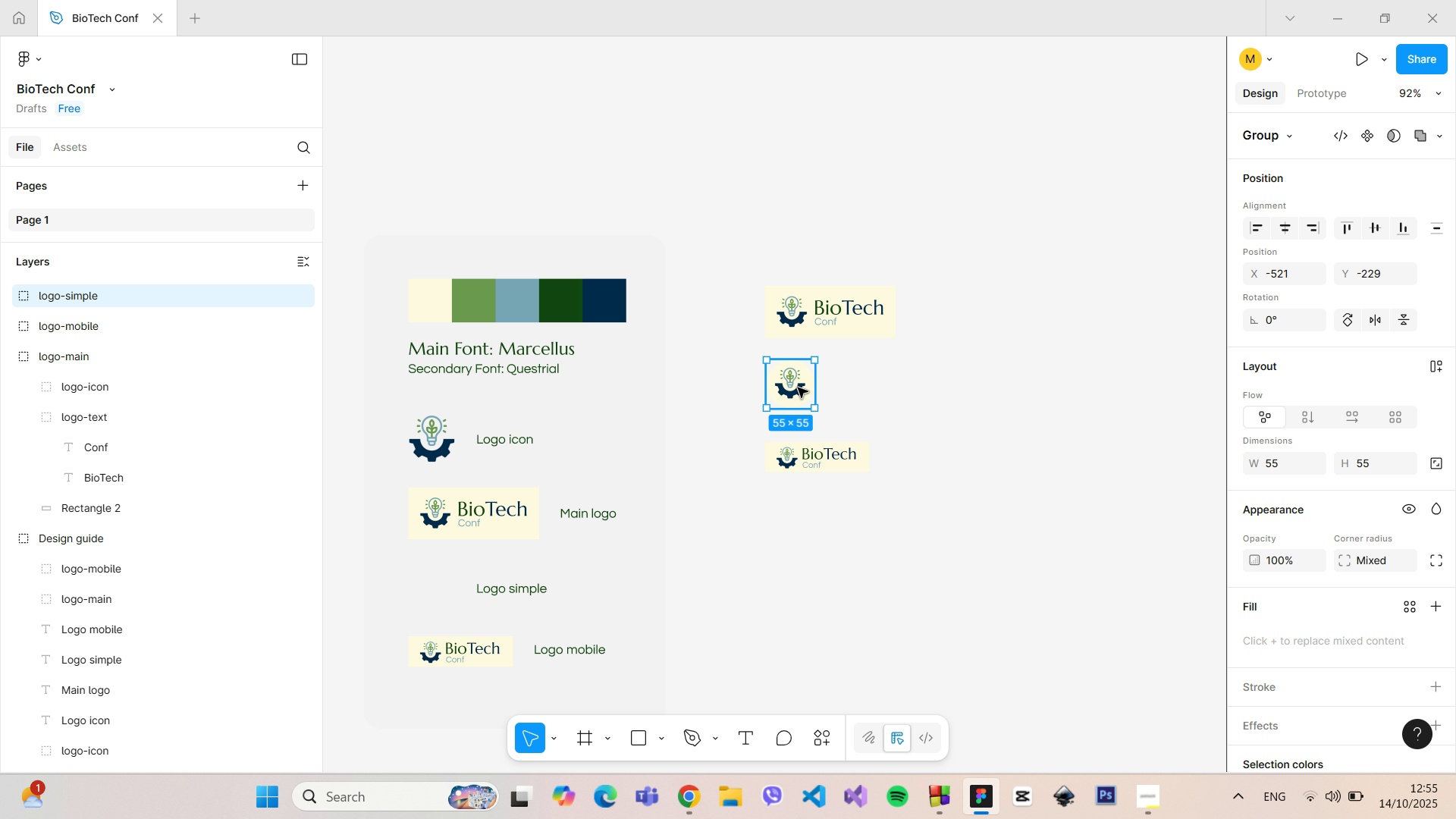 
hold_key(key=AltLeft, duration=1.51)
left_click_drag(start_coordinate=[798, 388], to_coordinate=[441, 591])
 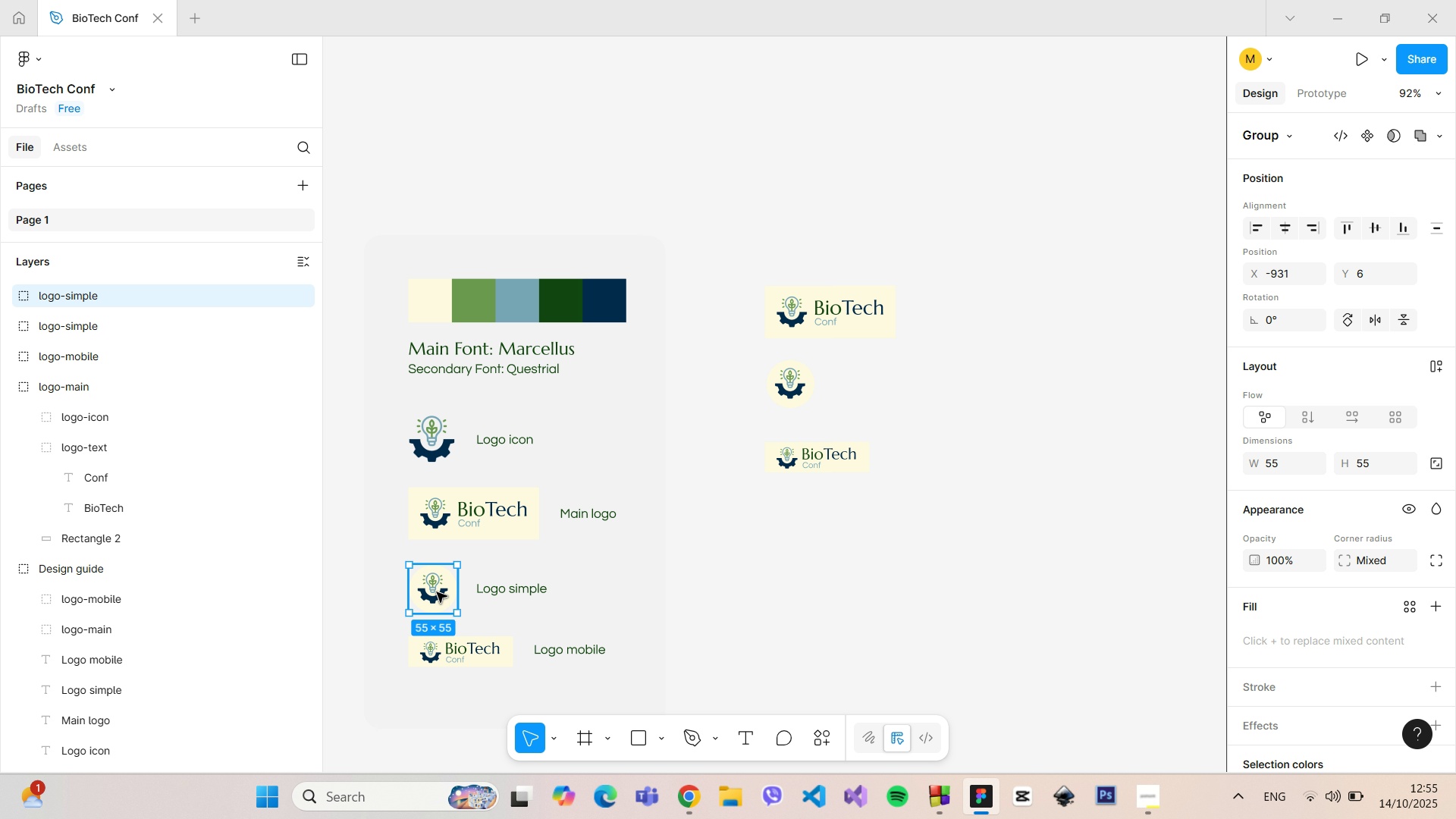 
key(Alt+AltLeft)
 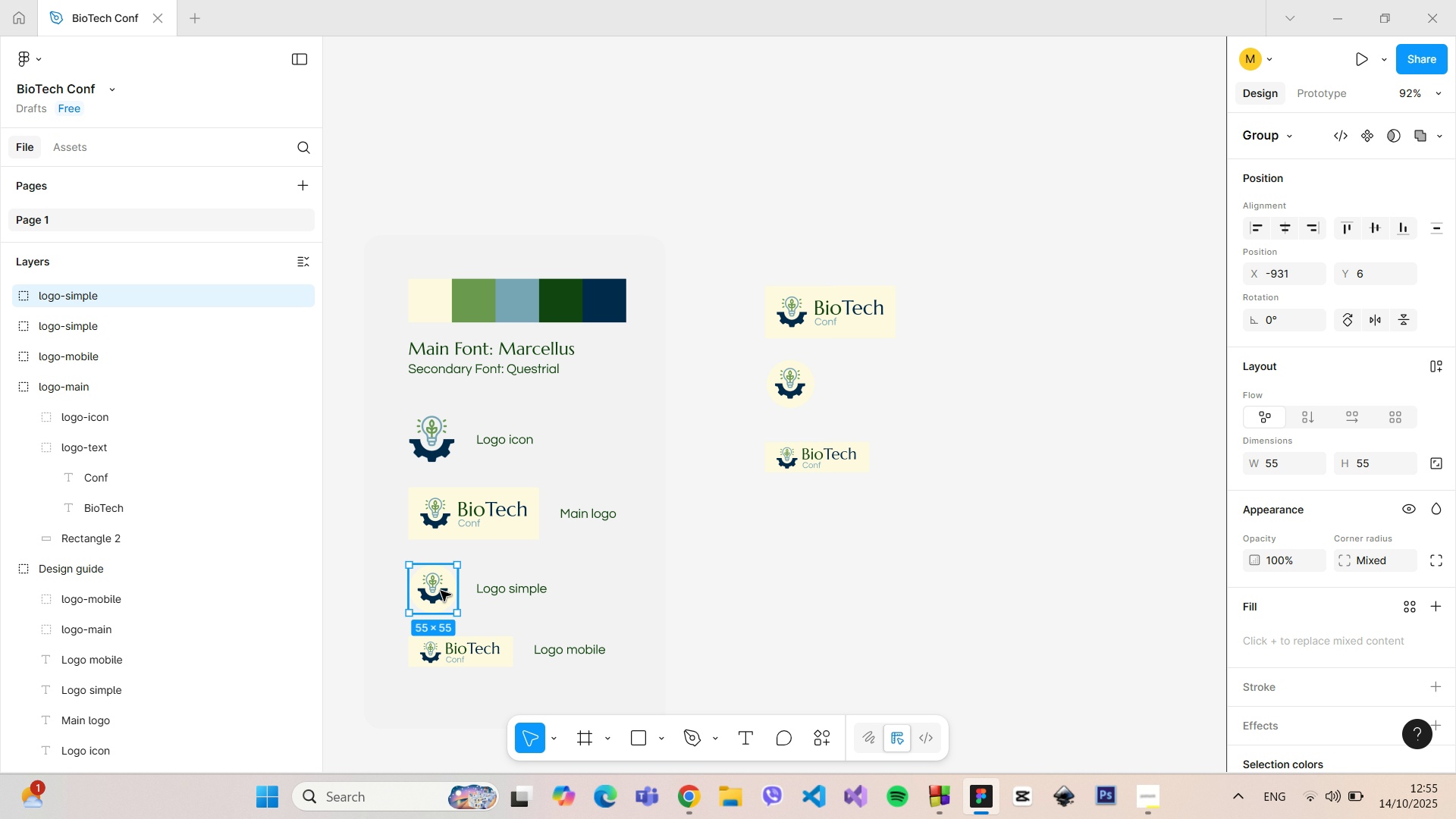 
key(Alt+AltLeft)
 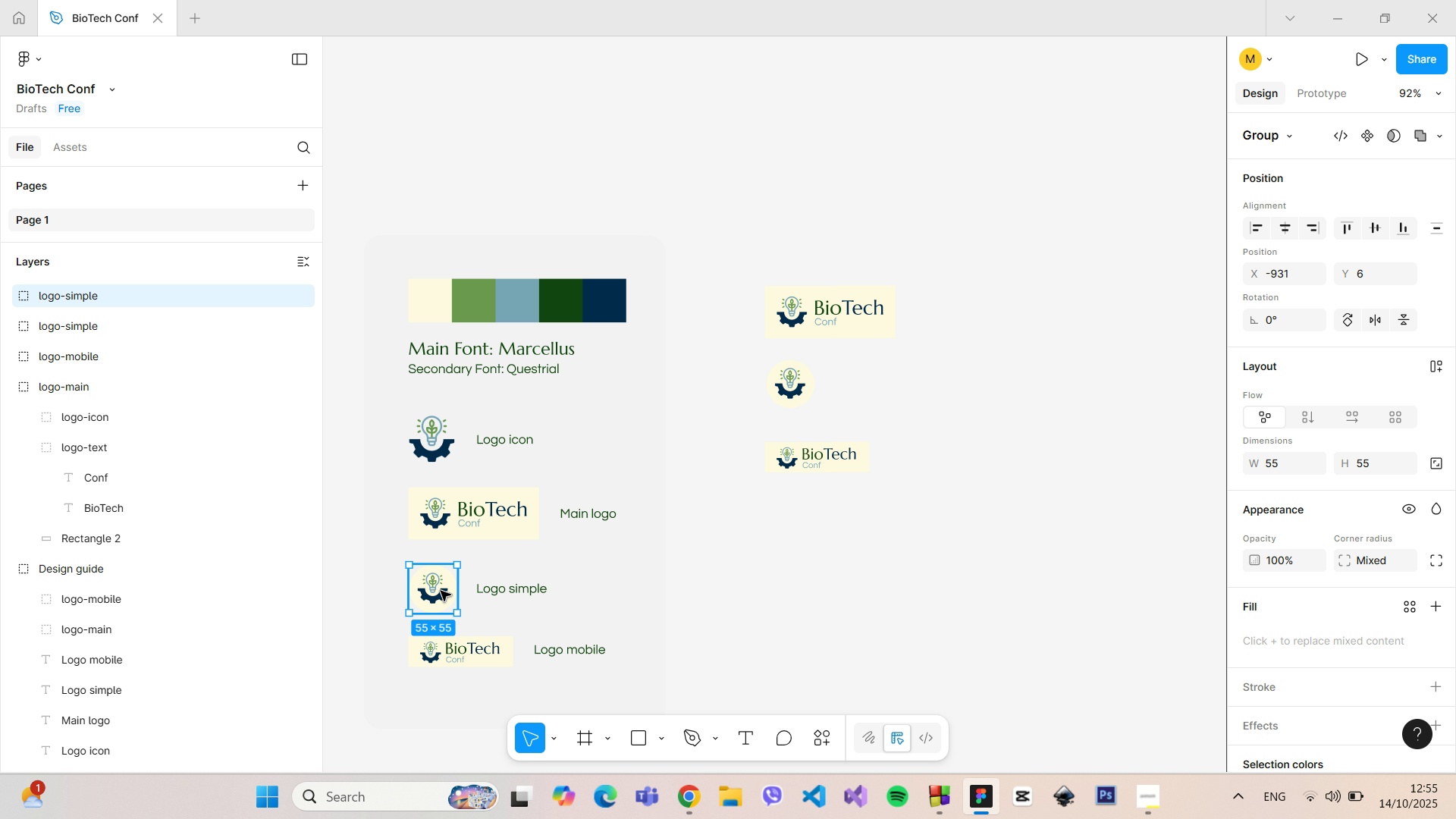 
key(Alt+AltLeft)
 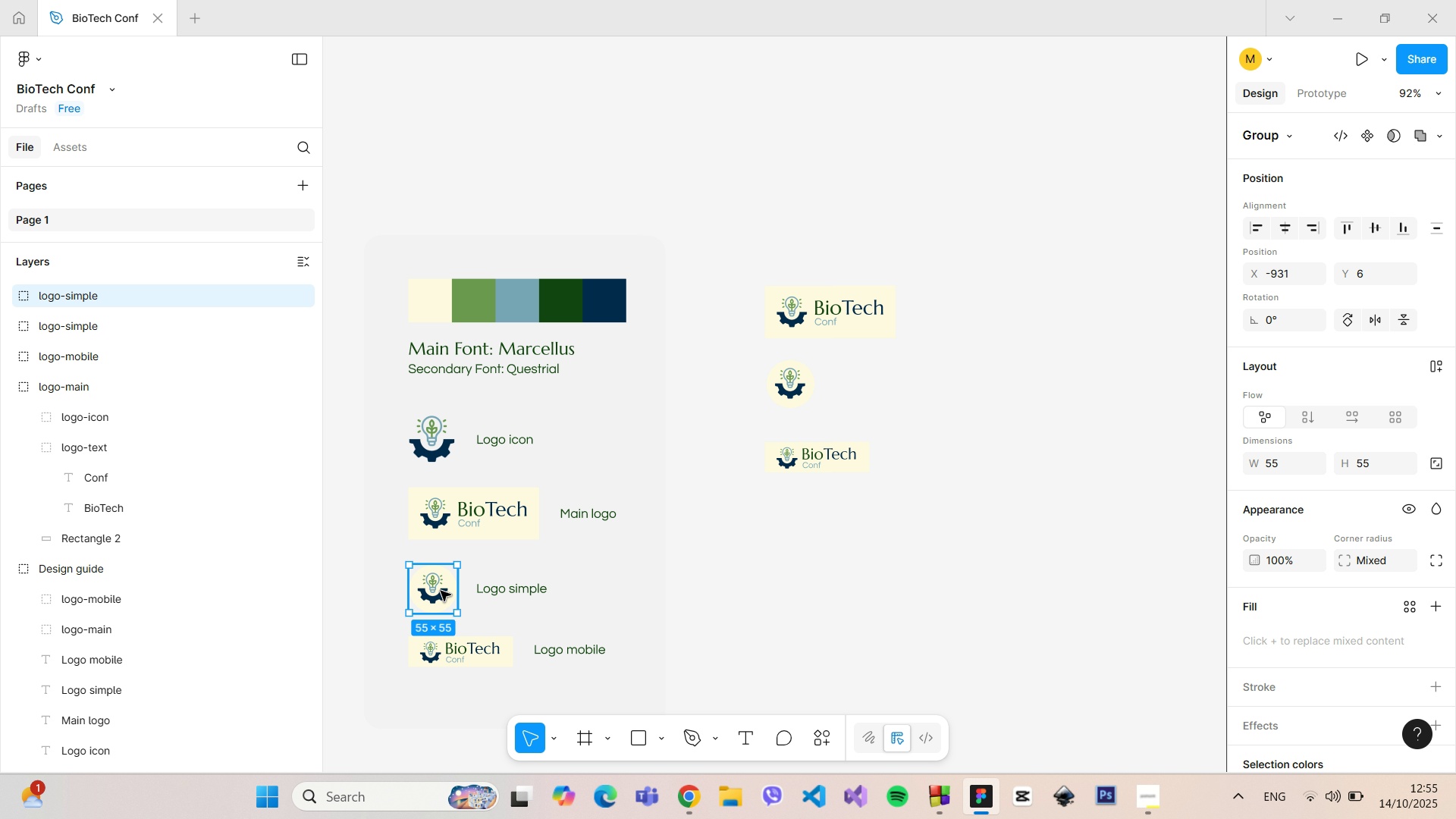 
key(Alt+AltLeft)
 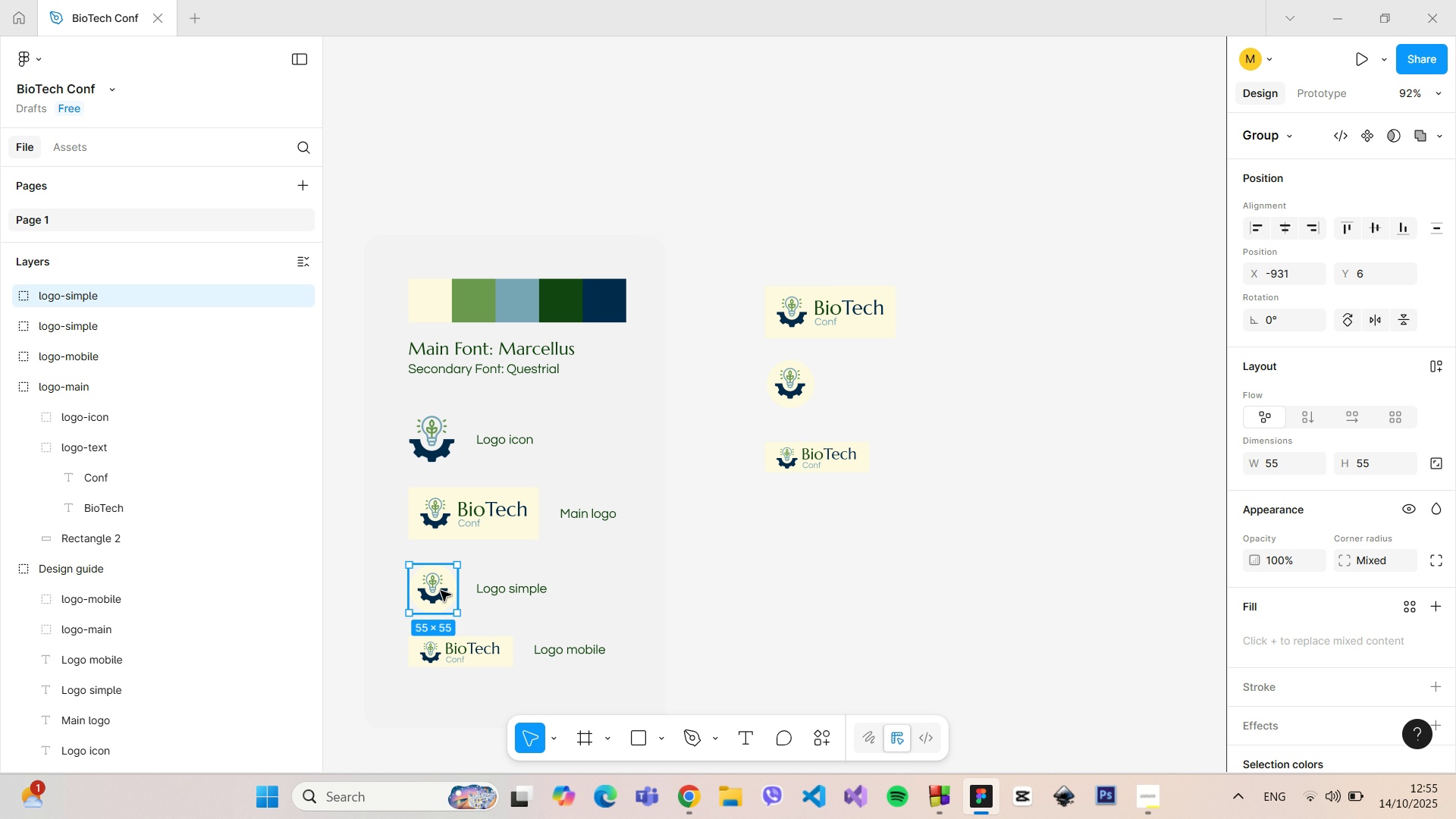 
key(Alt+AltLeft)
 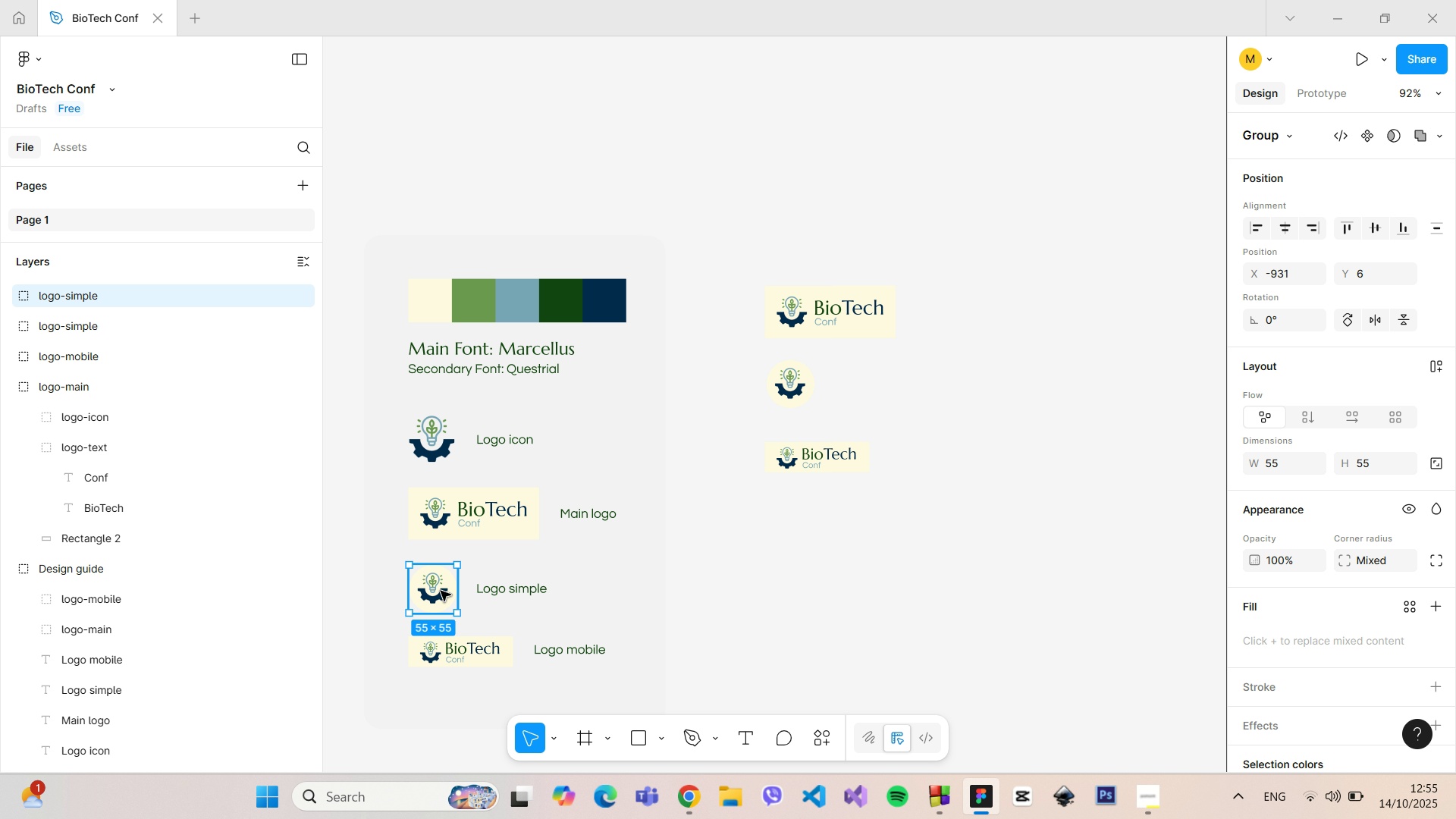 
key(Alt+AltLeft)
 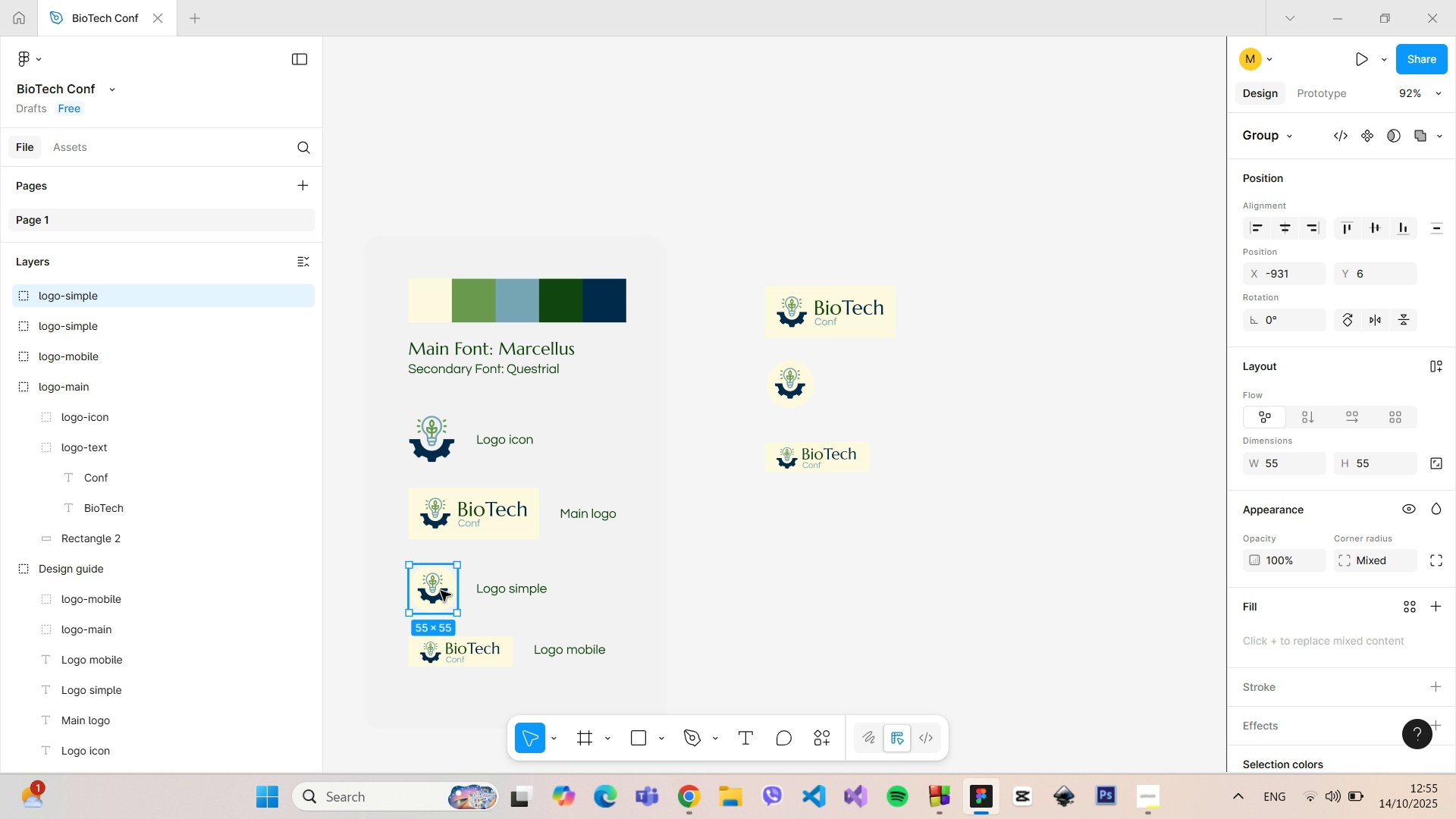 
key(Alt+AltLeft)
 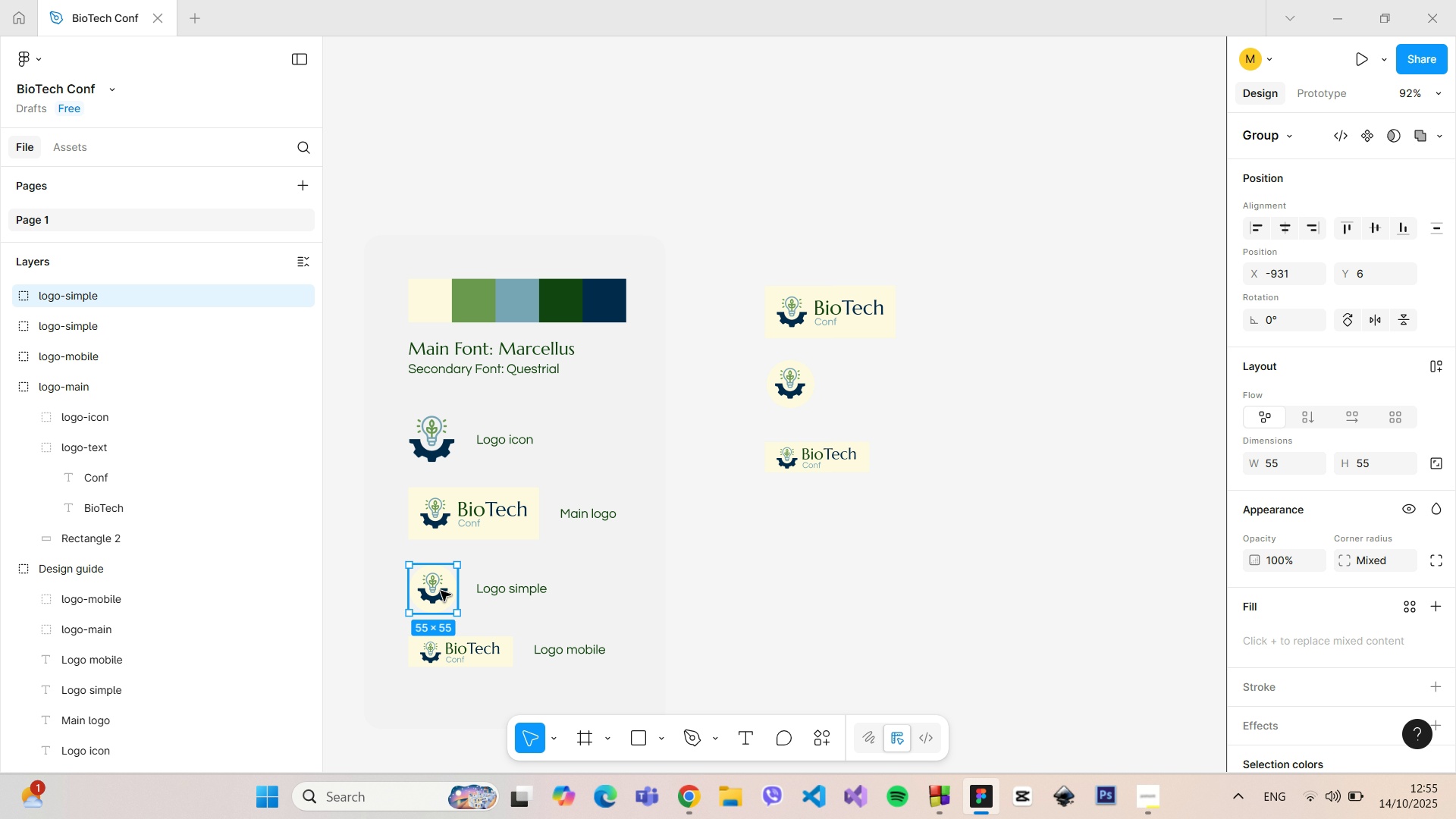 
key(Alt+AltLeft)
 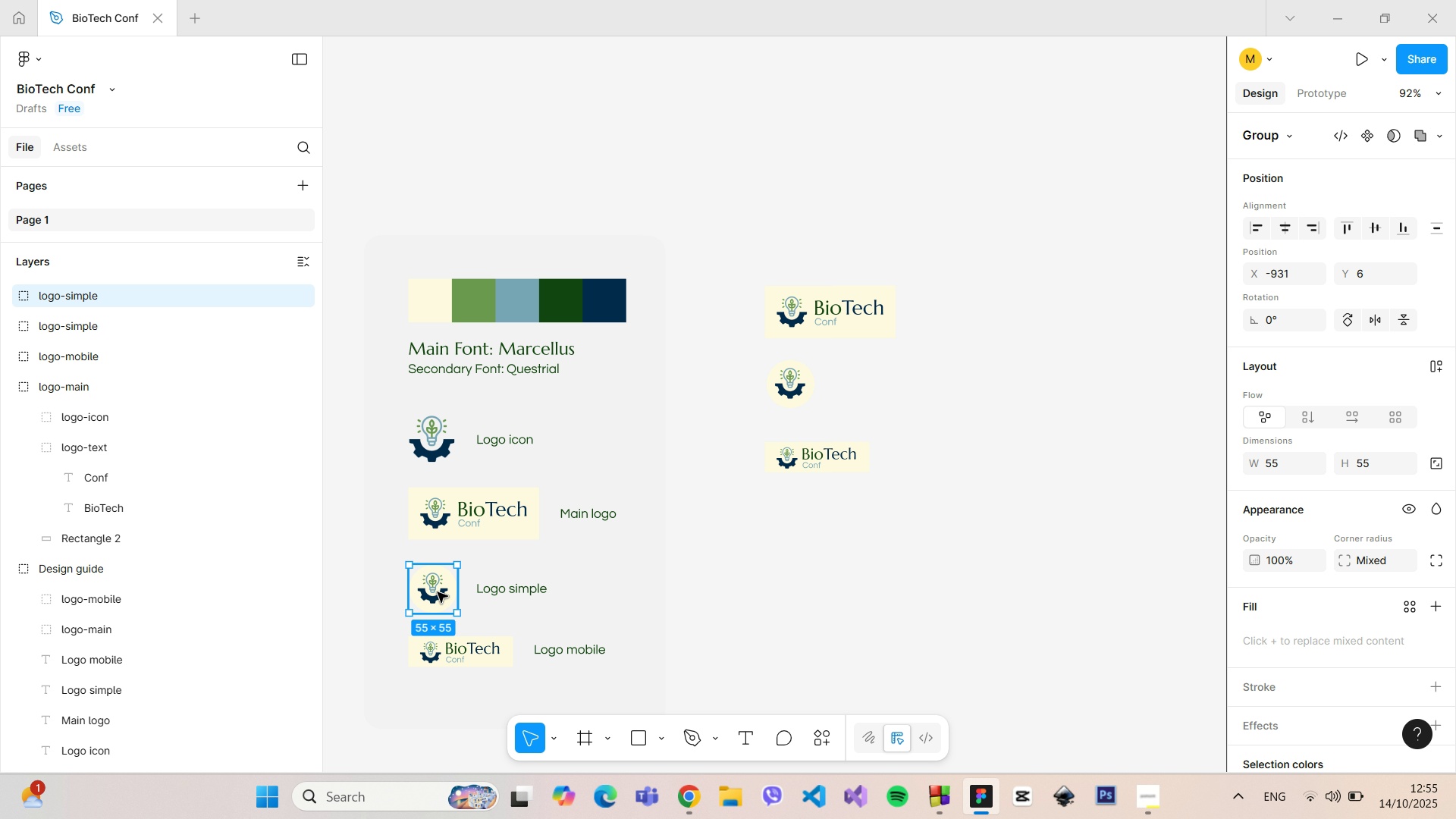 
left_click_drag(start_coordinate=[438, 592], to_coordinate=[434, 593])
 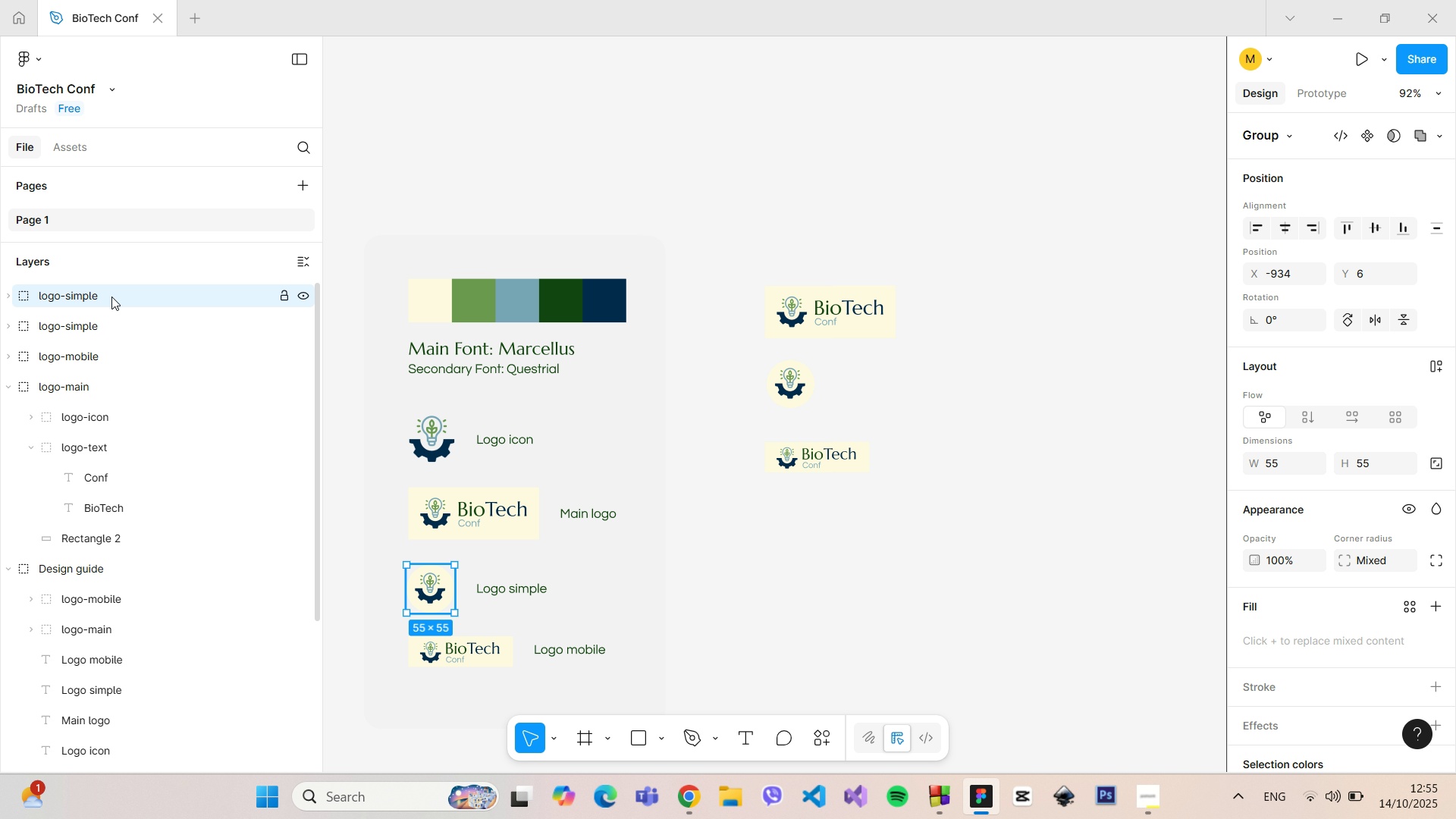 
left_click_drag(start_coordinate=[110, 291], to_coordinate=[142, 608])
 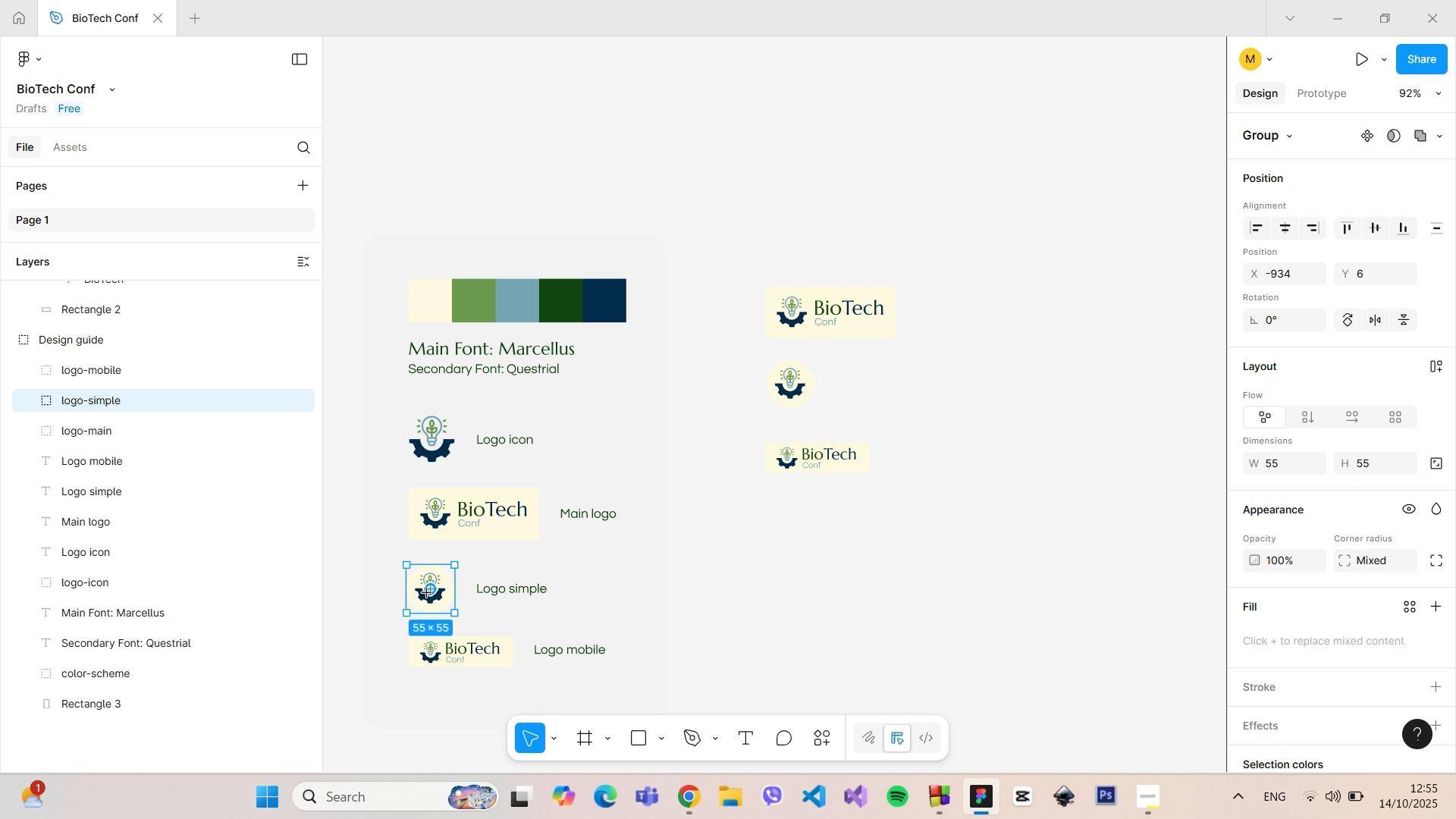 
left_click([631, 582])
 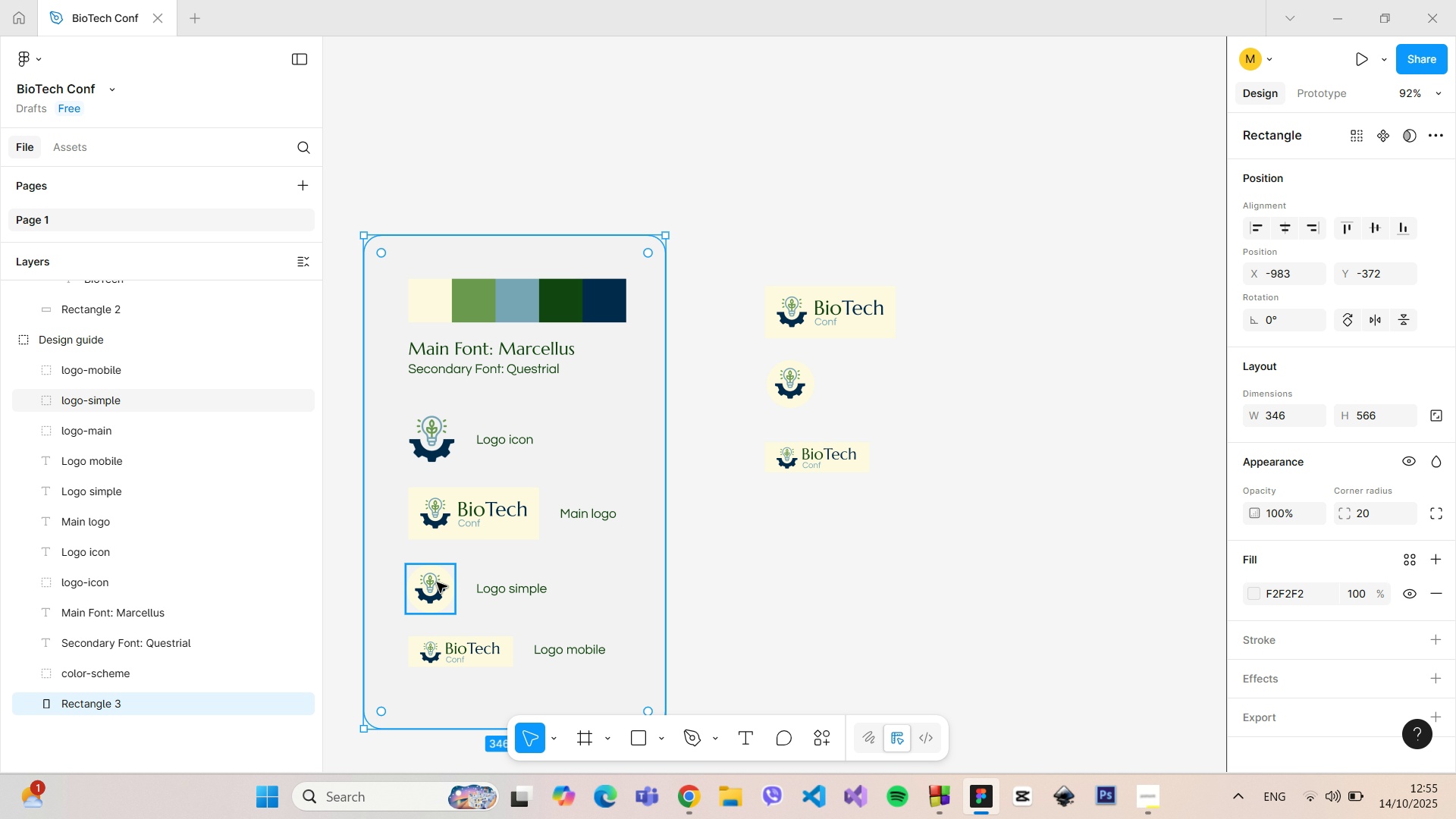 
left_click([435, 582])
 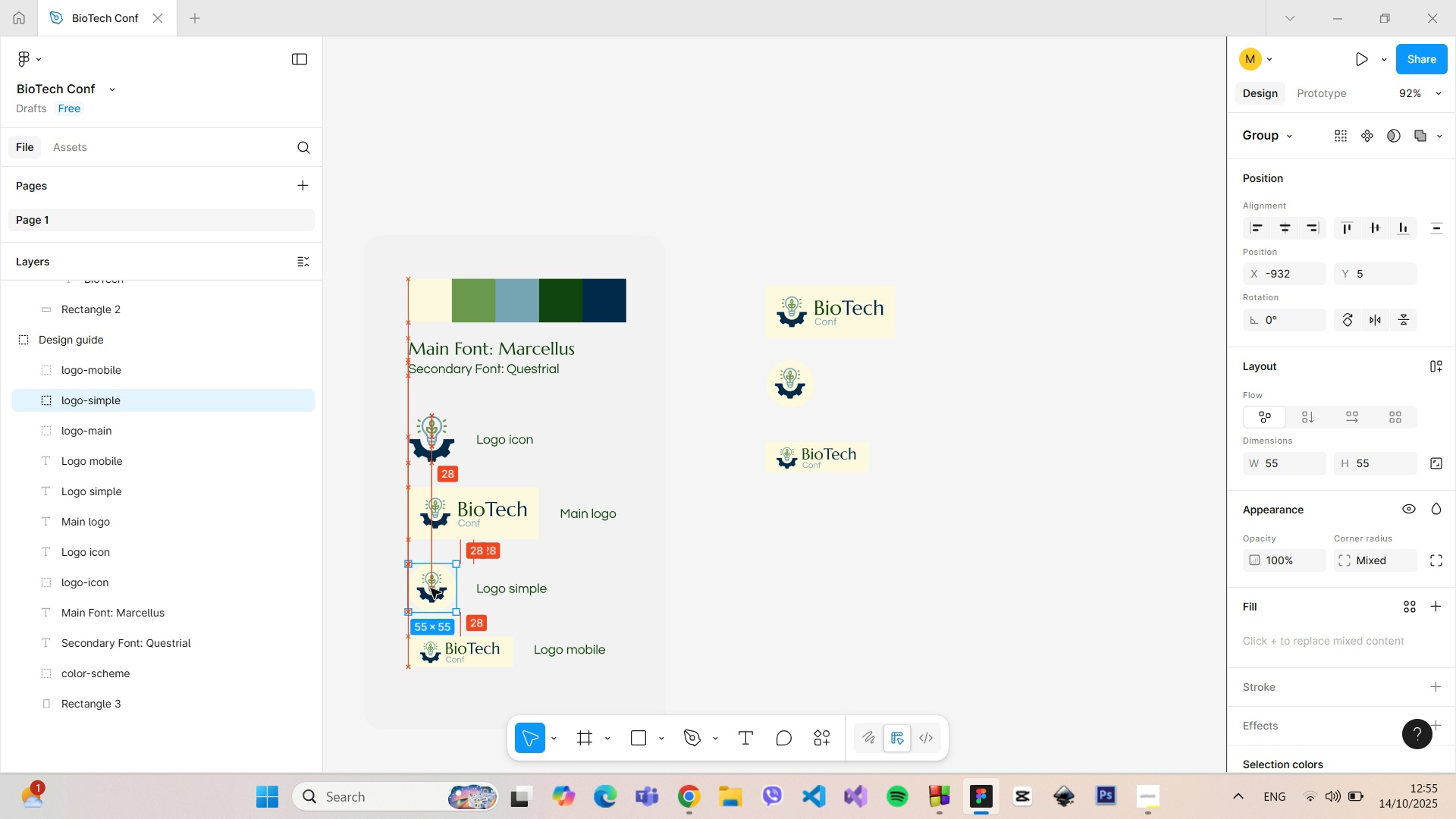 
wait(6.28)
 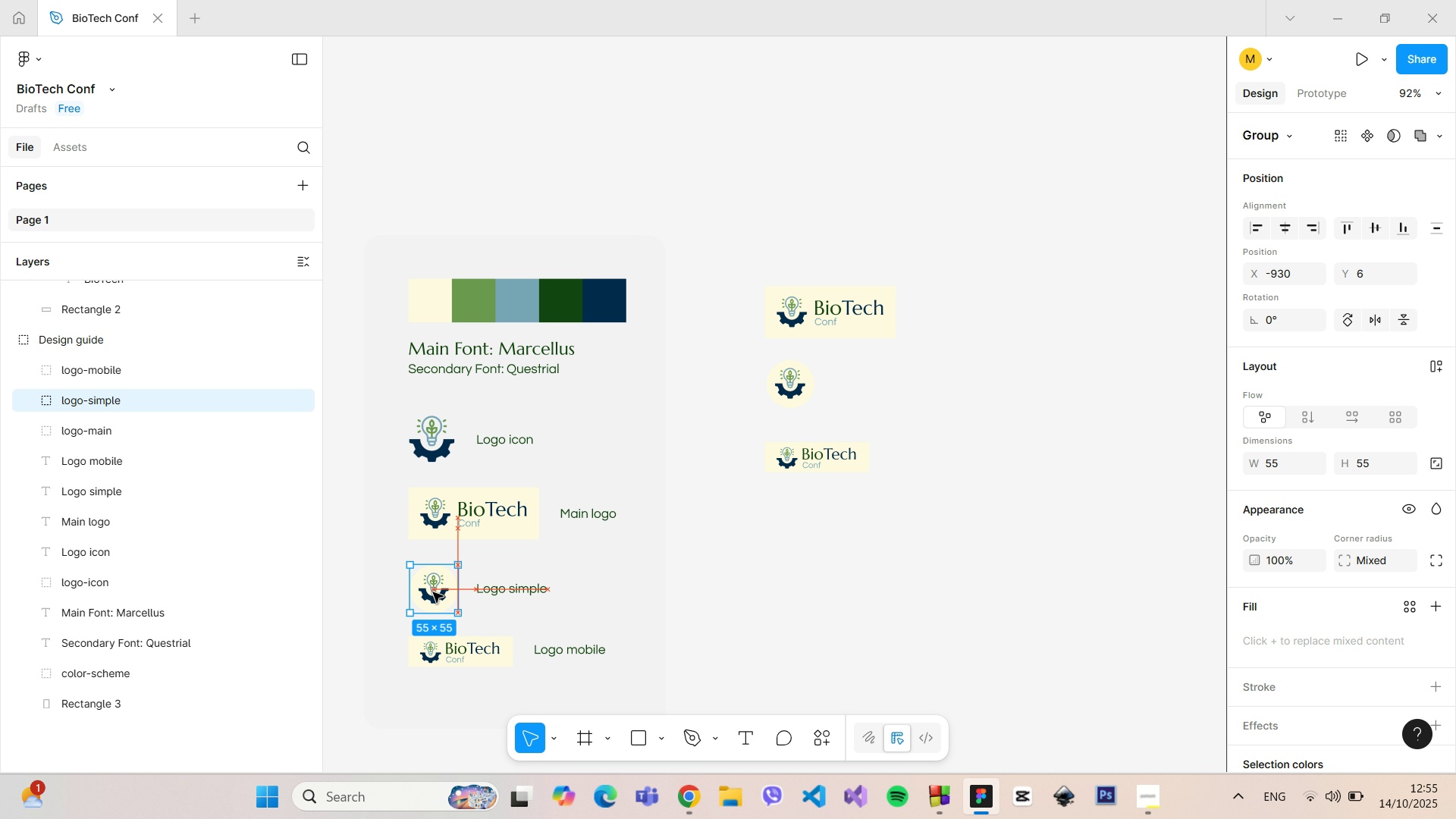 
left_click([482, 519])
 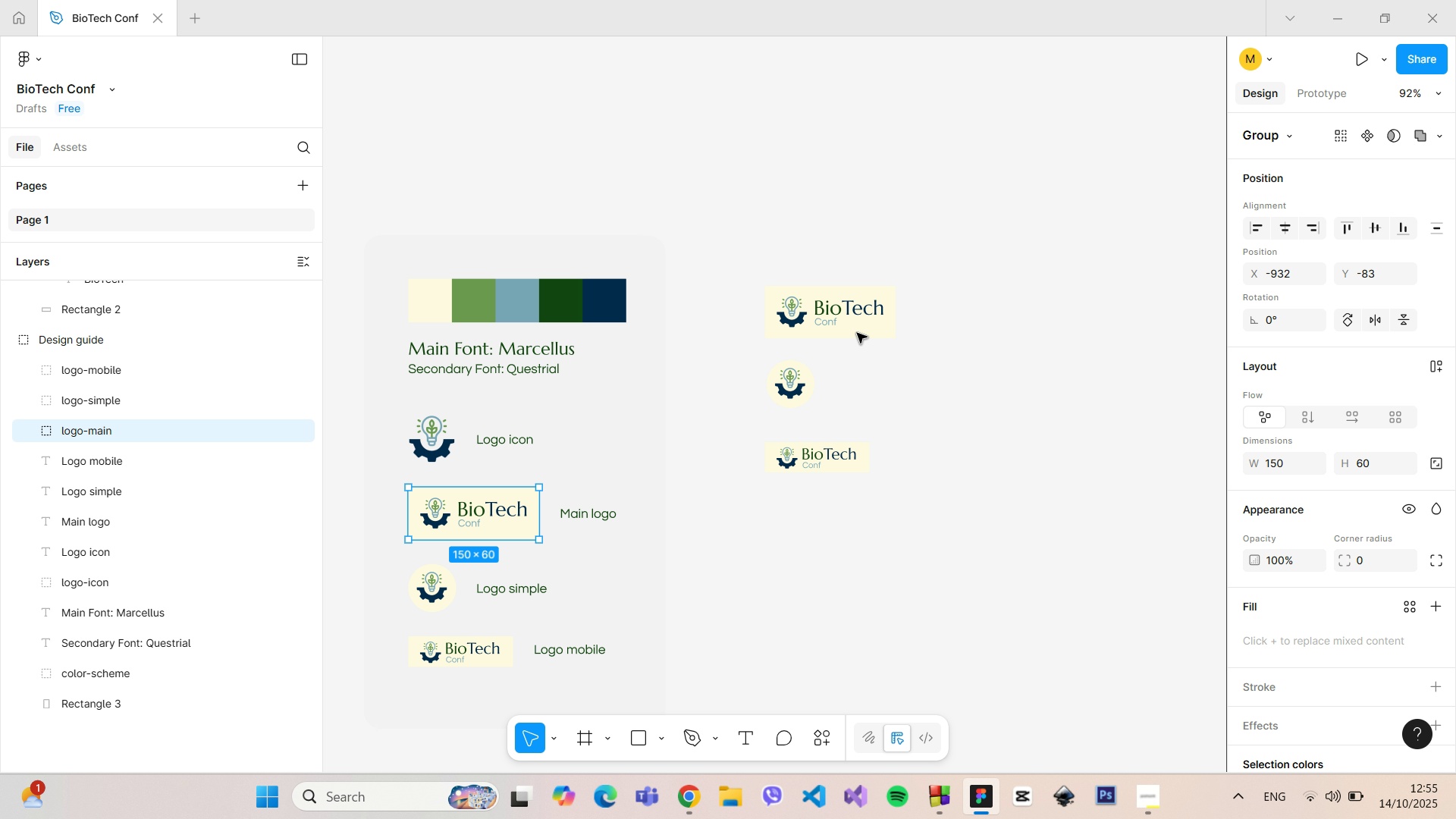 
left_click([847, 322])
 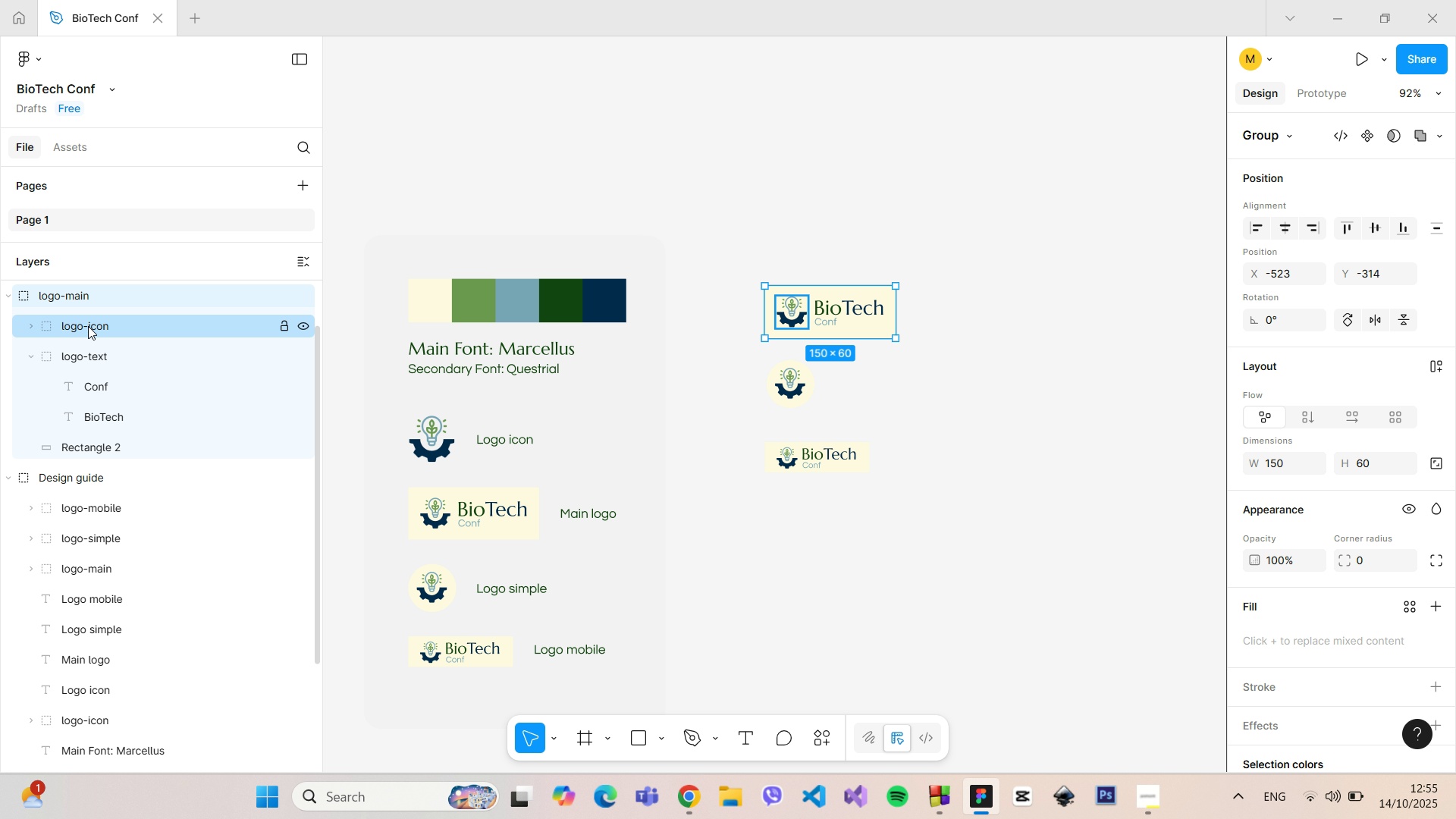 
left_click([88, 326])
 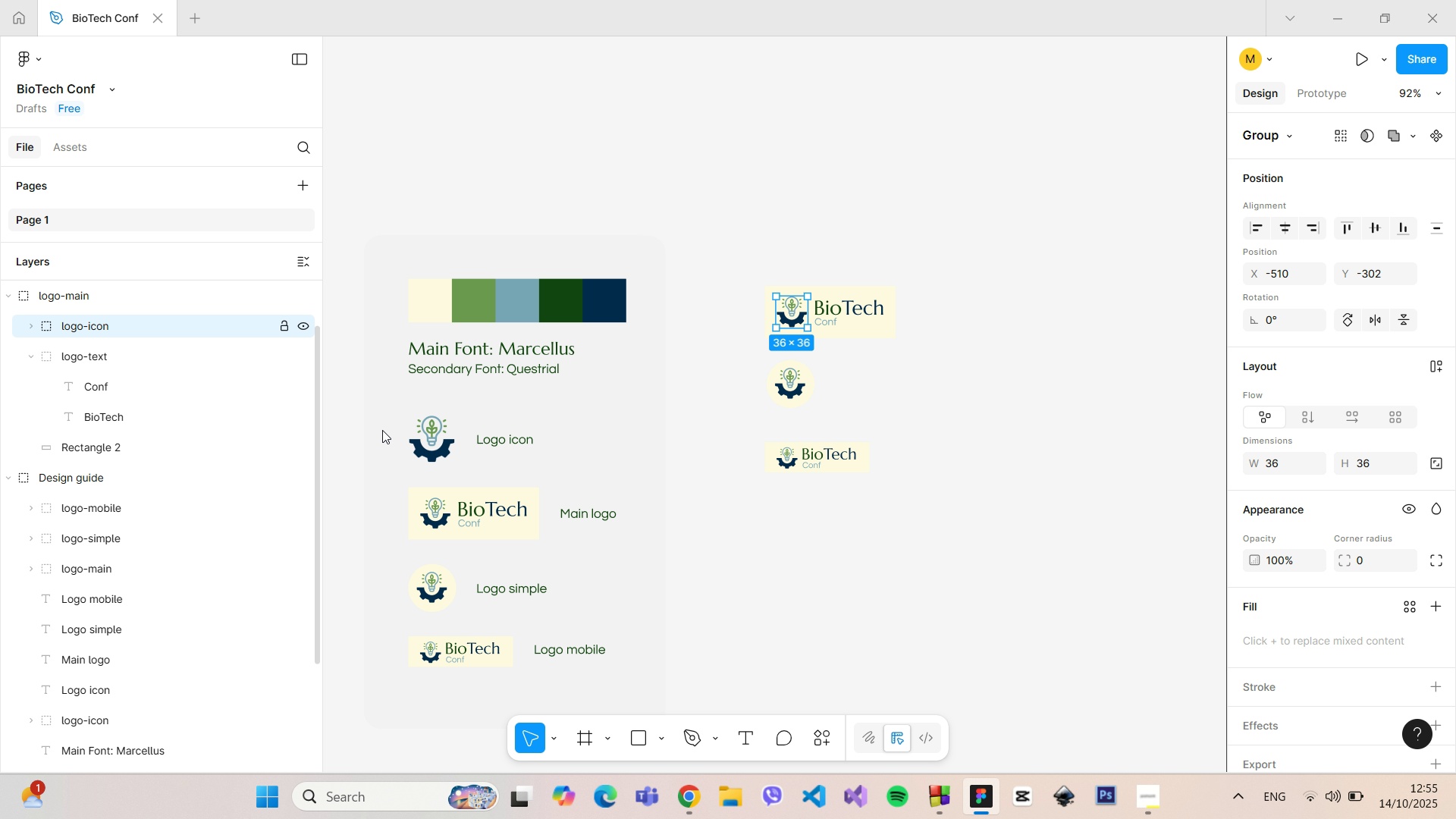 
double_click([419, 440])
 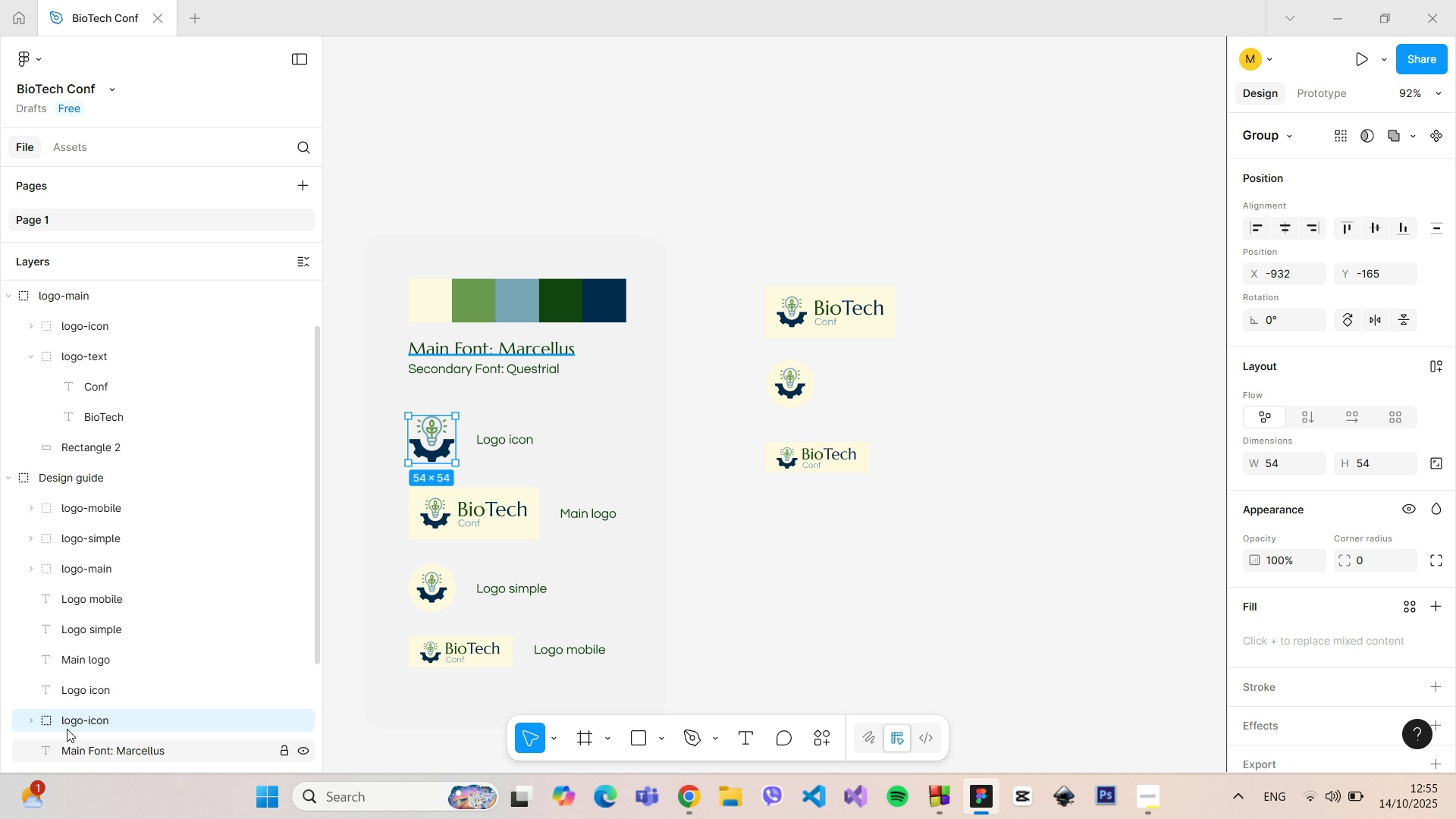 
left_click([27, 720])
 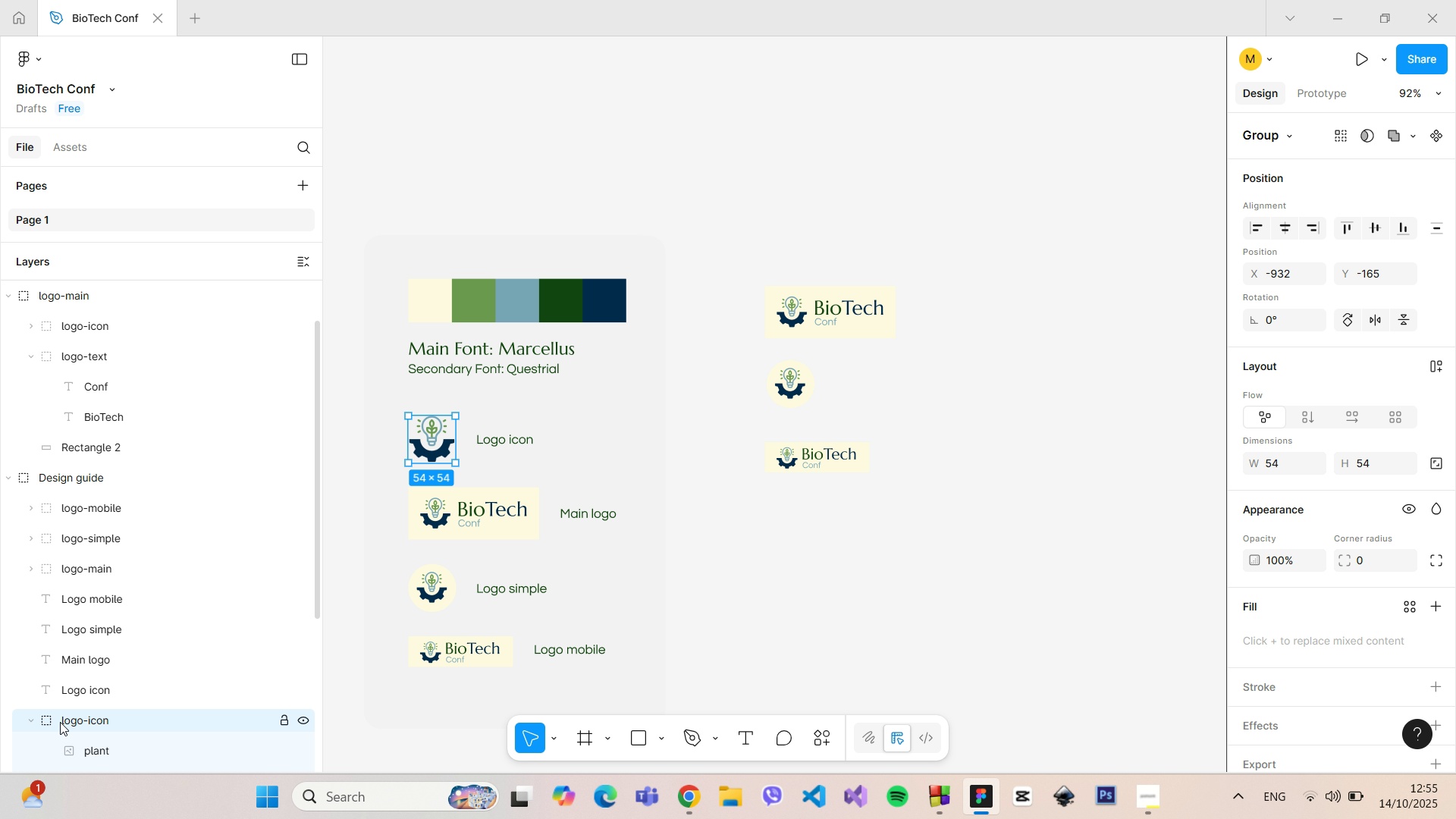 
scroll: coordinate [74, 722], scroll_direction: down, amount: 2.0
 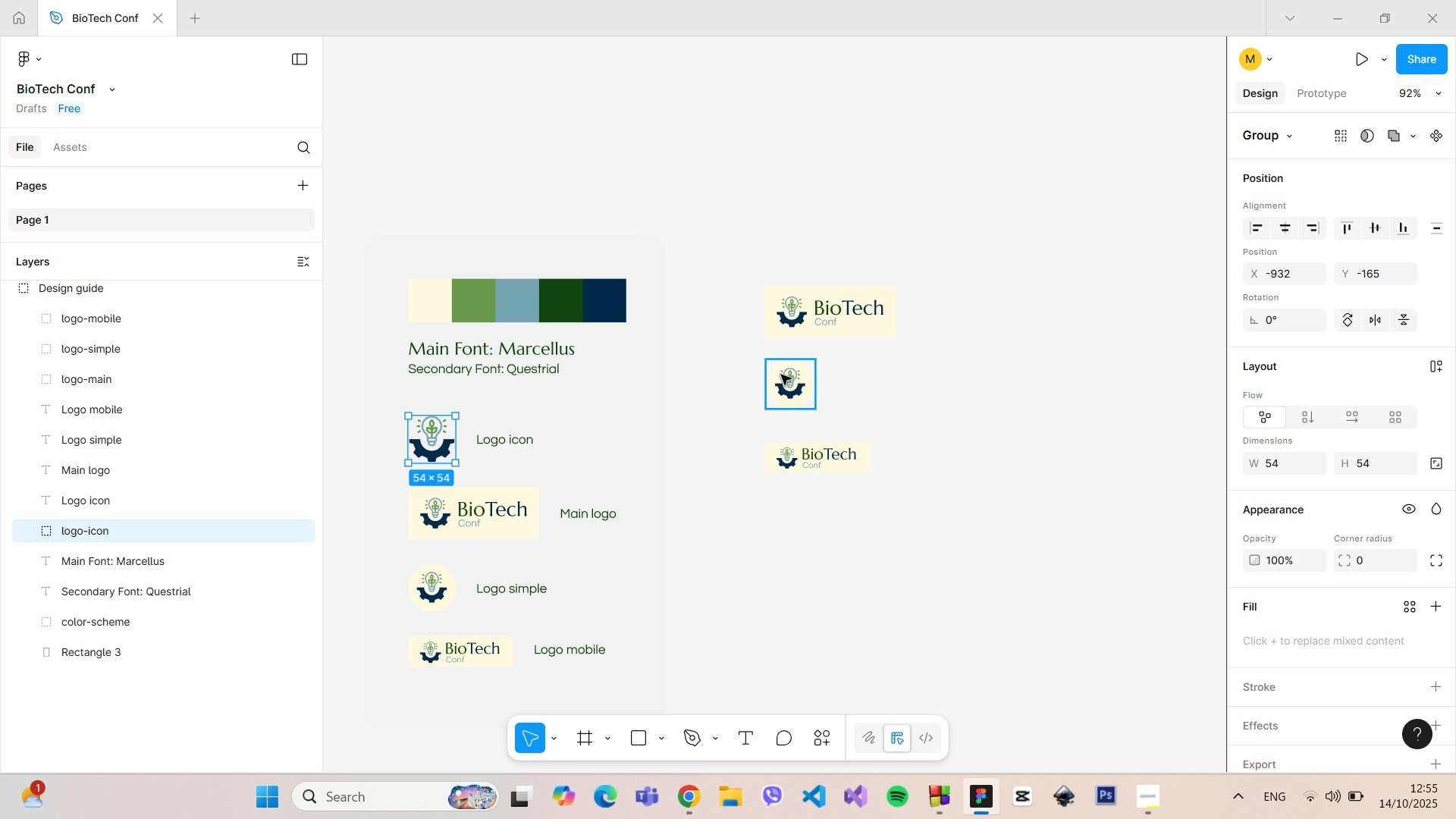 
left_click([795, 317])
 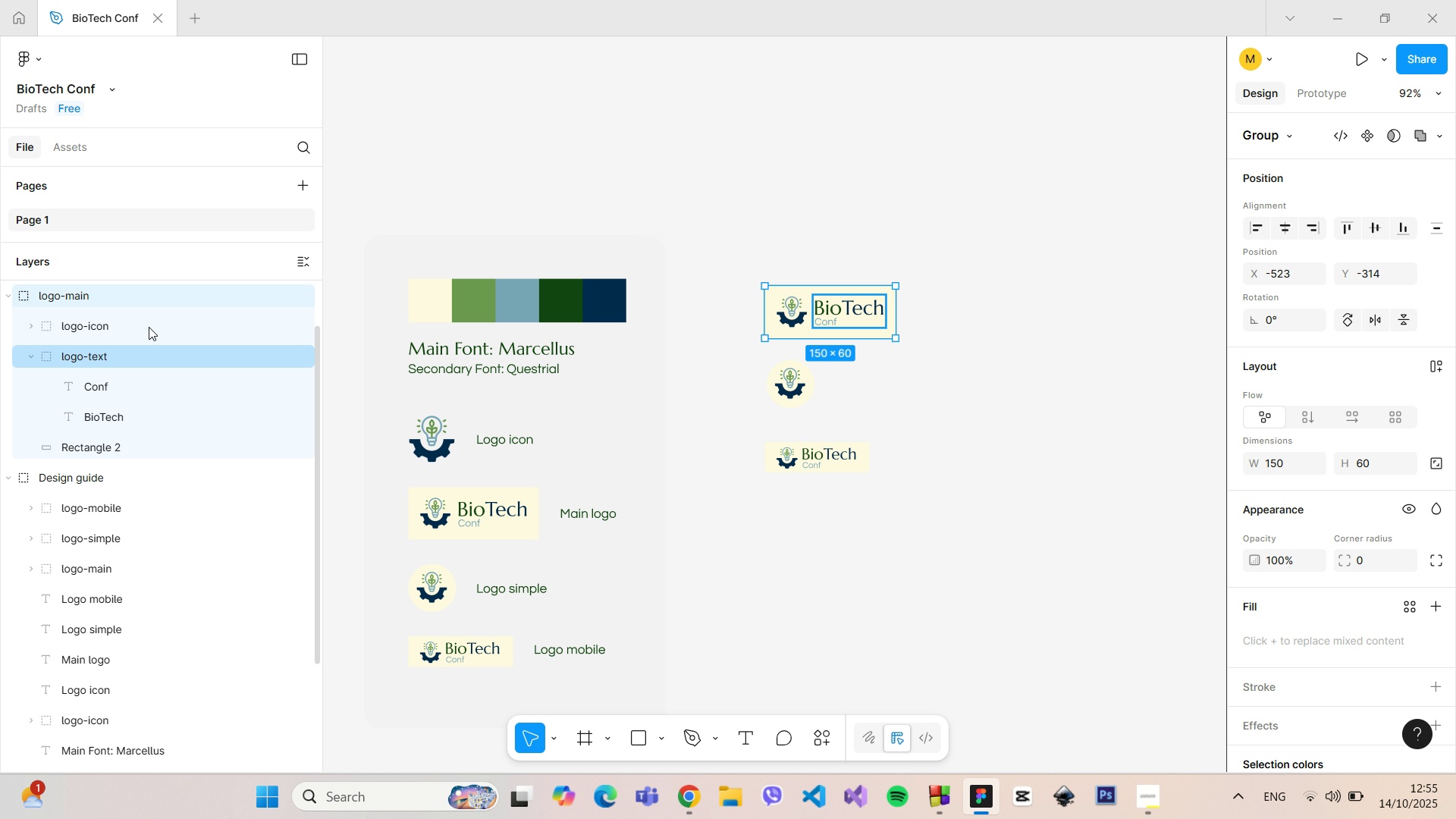 
double_click([151, 322])
 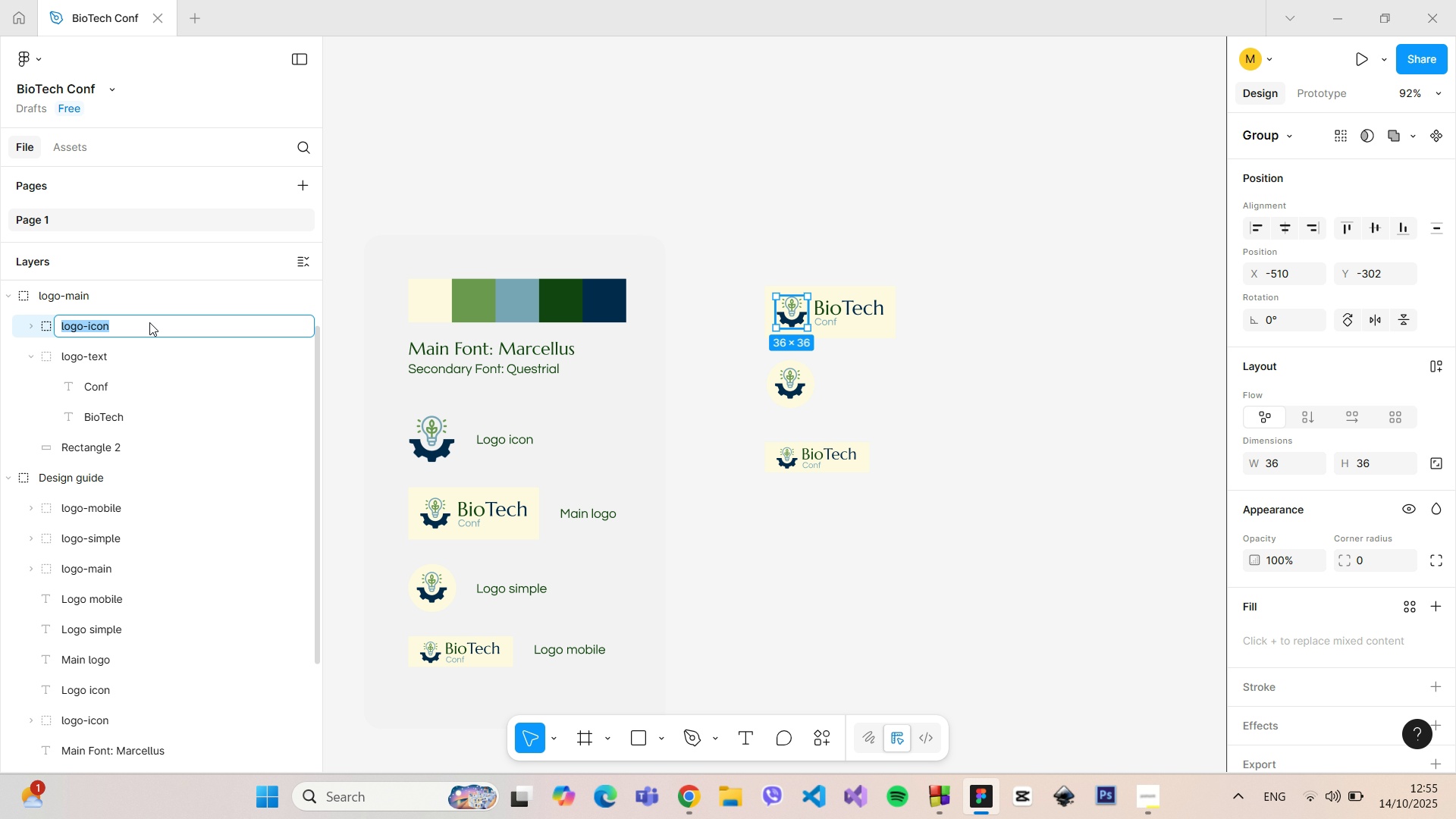 
left_click([149, 322])
 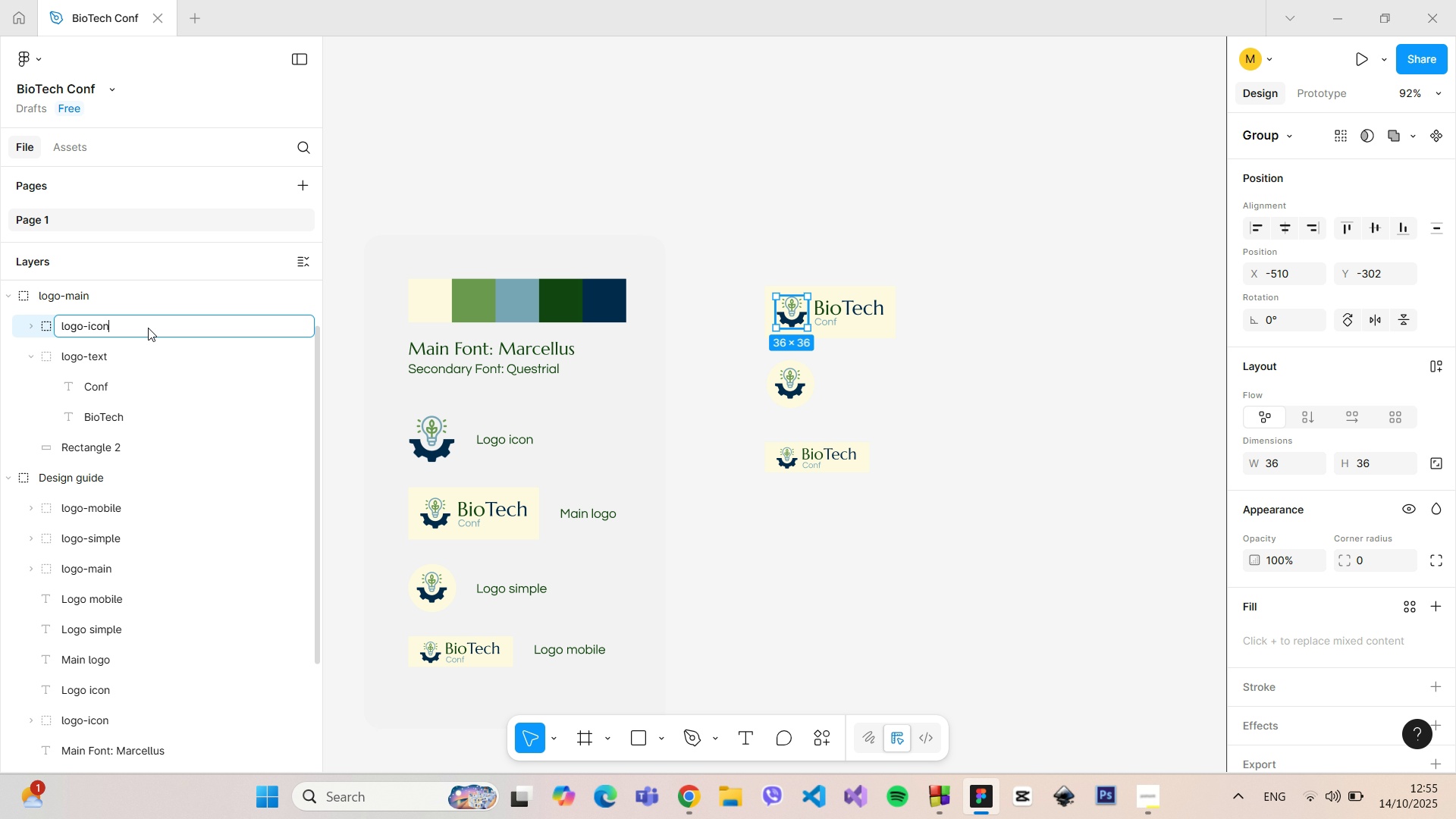 
type(-main)
 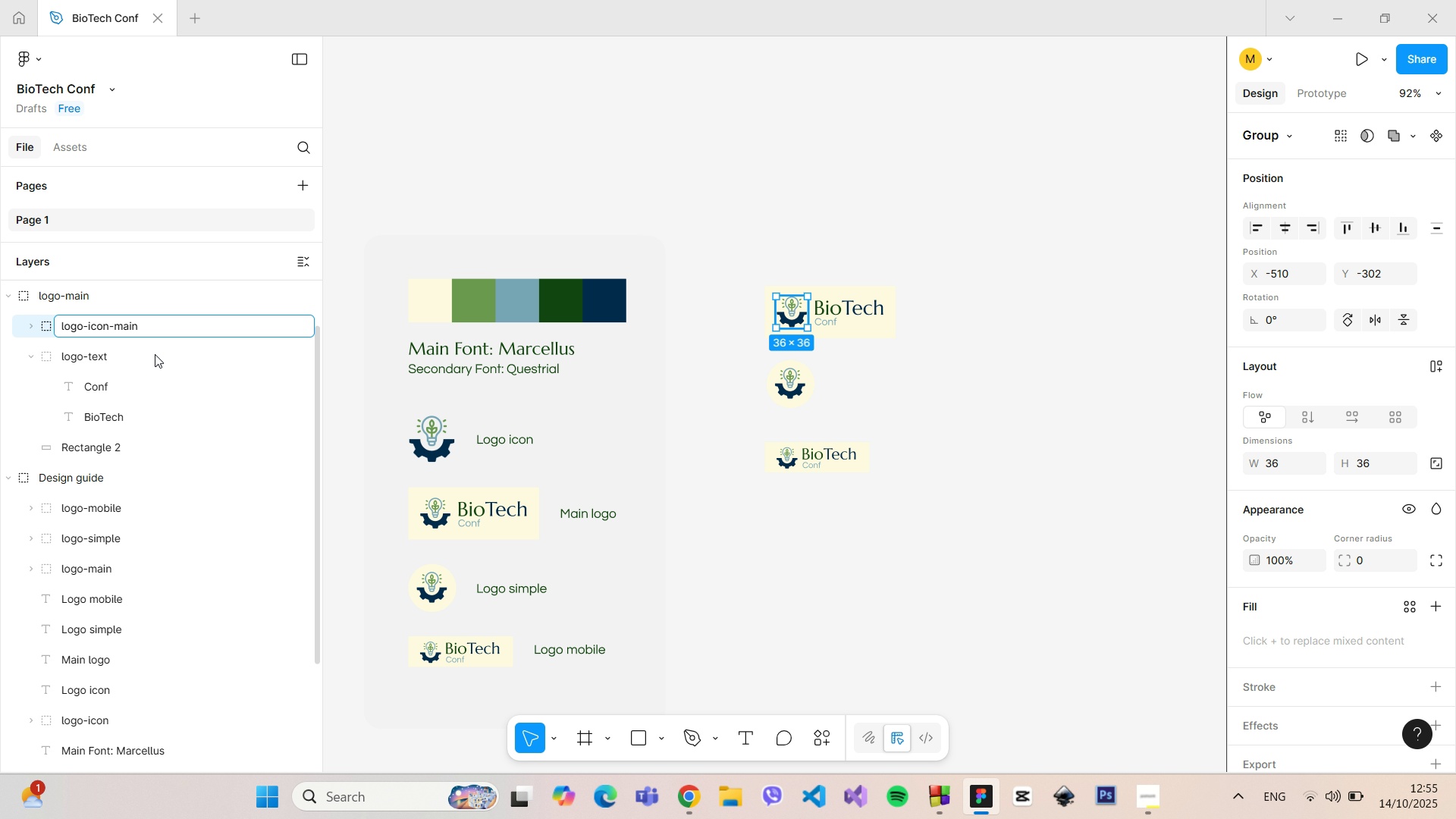 
left_click([155, 362])
 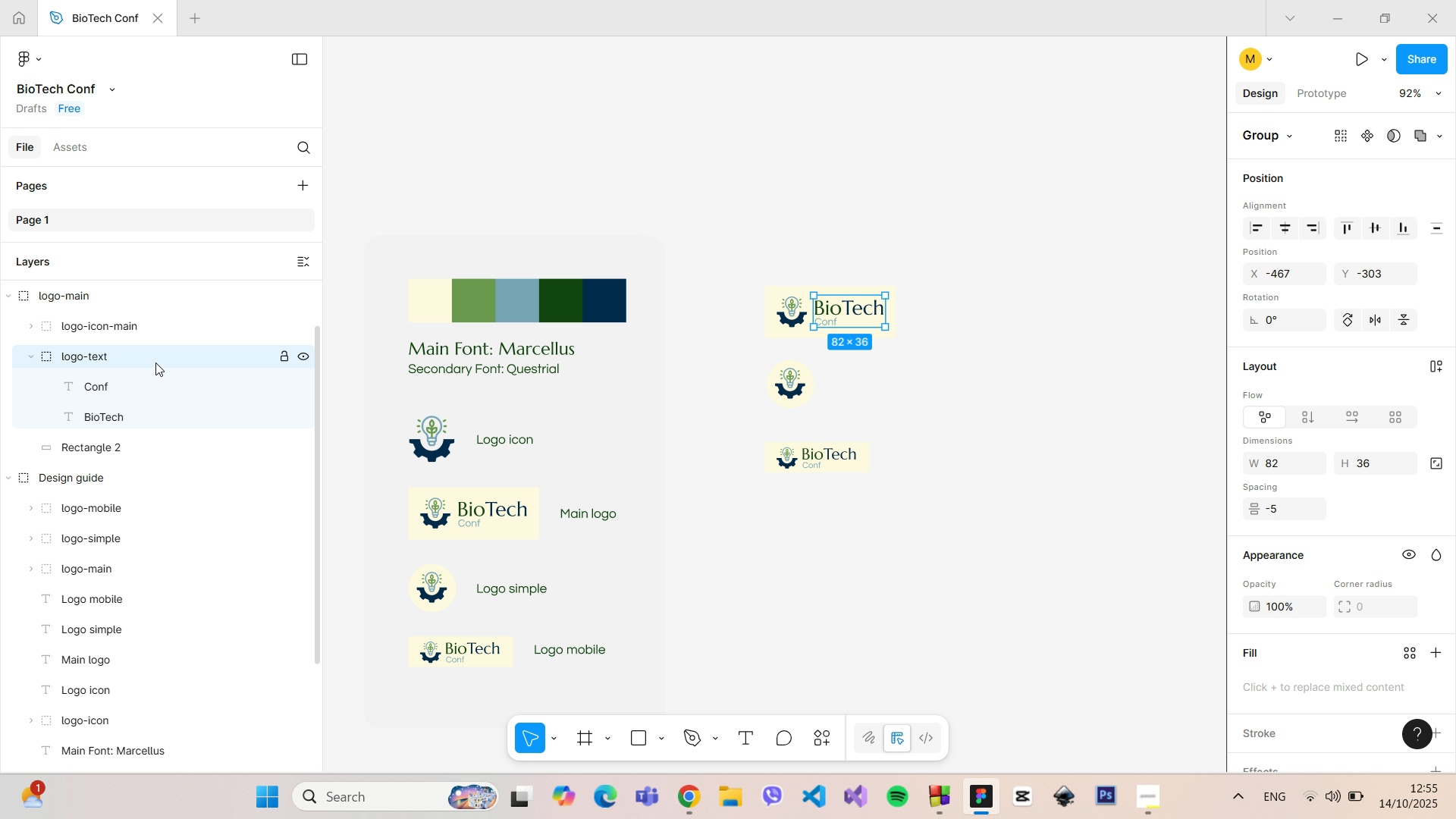 
left_click([155, 362])
 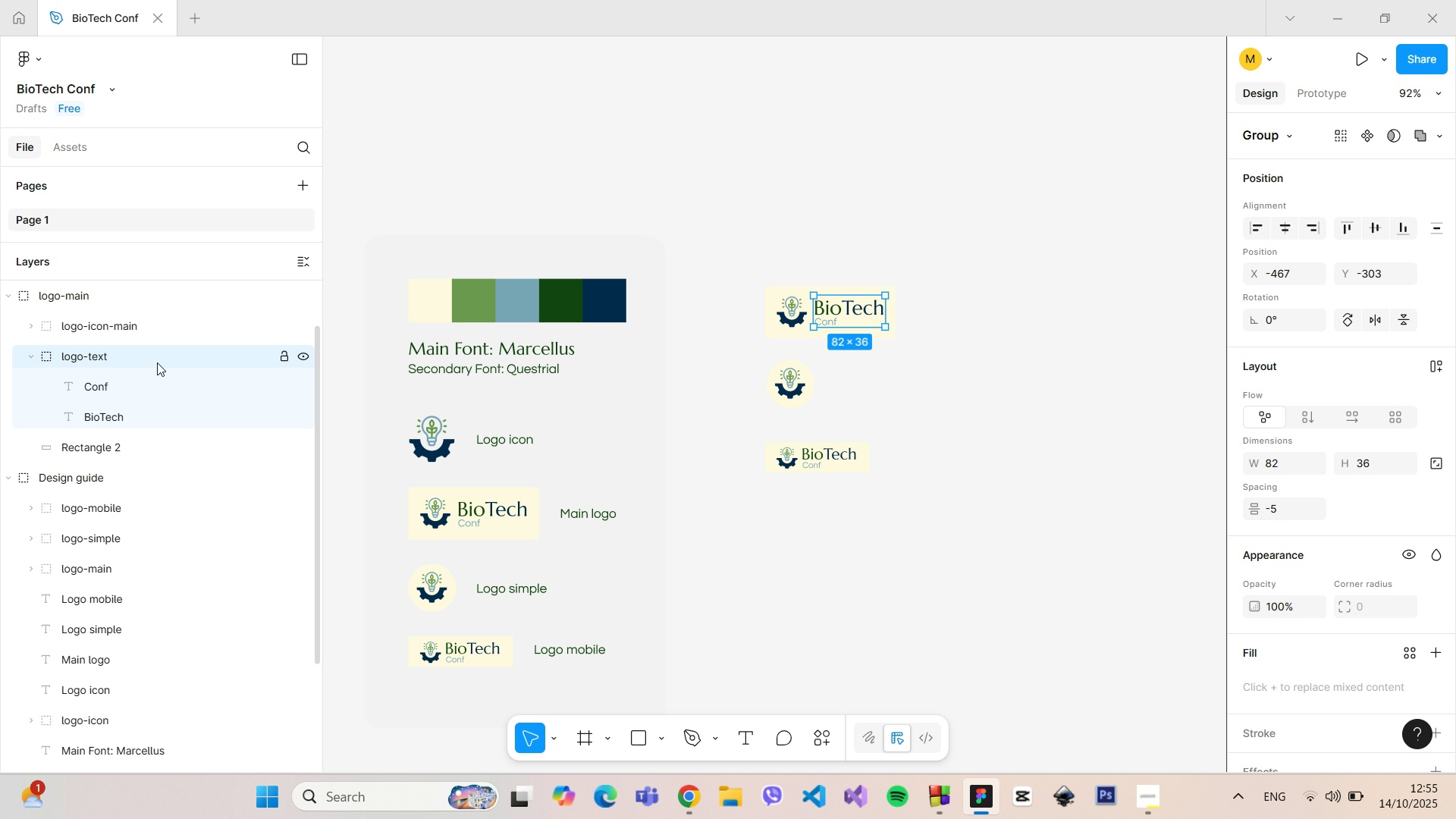 
left_click([155, 362])
 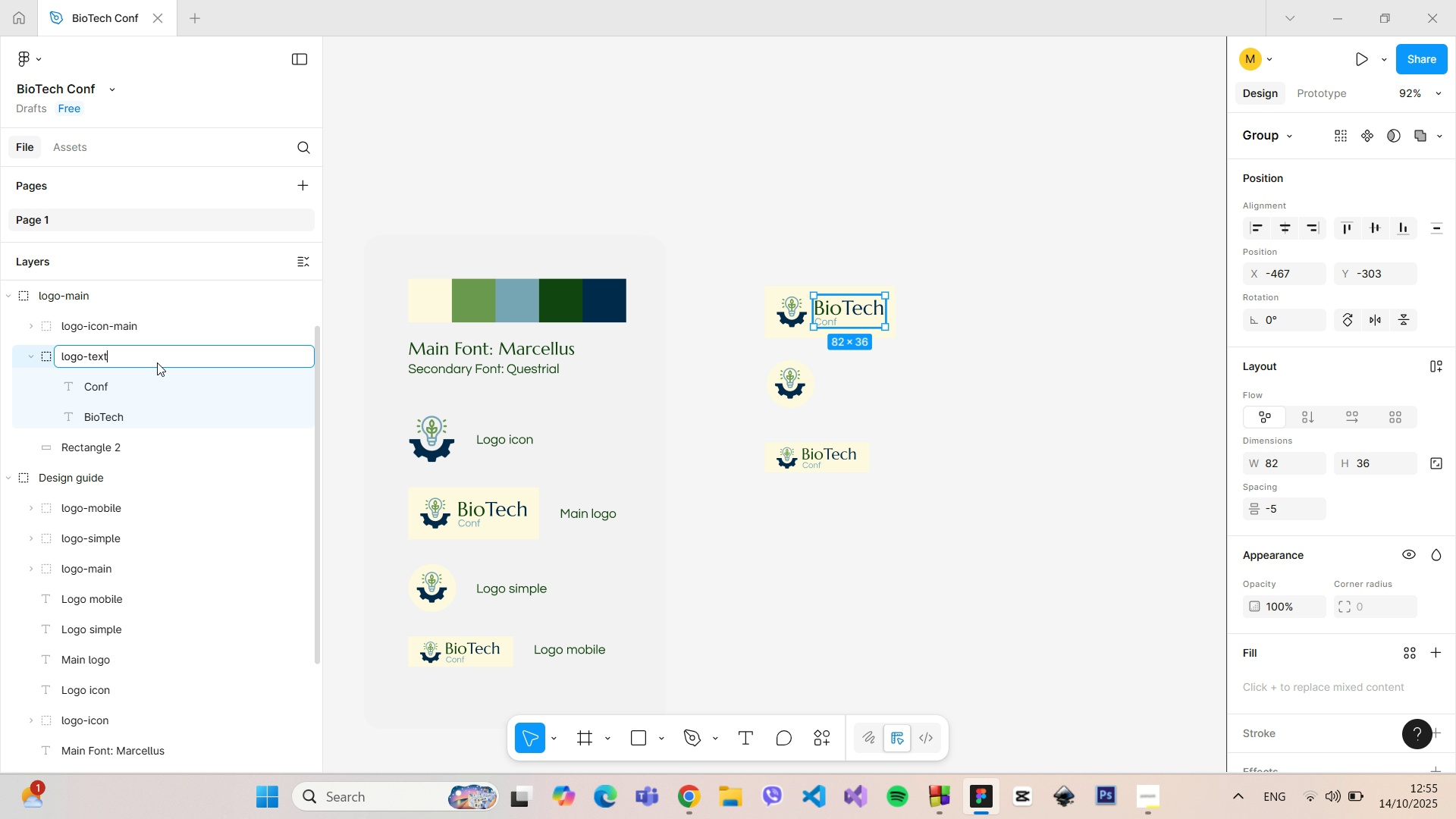 
triple_click([157, 362])
 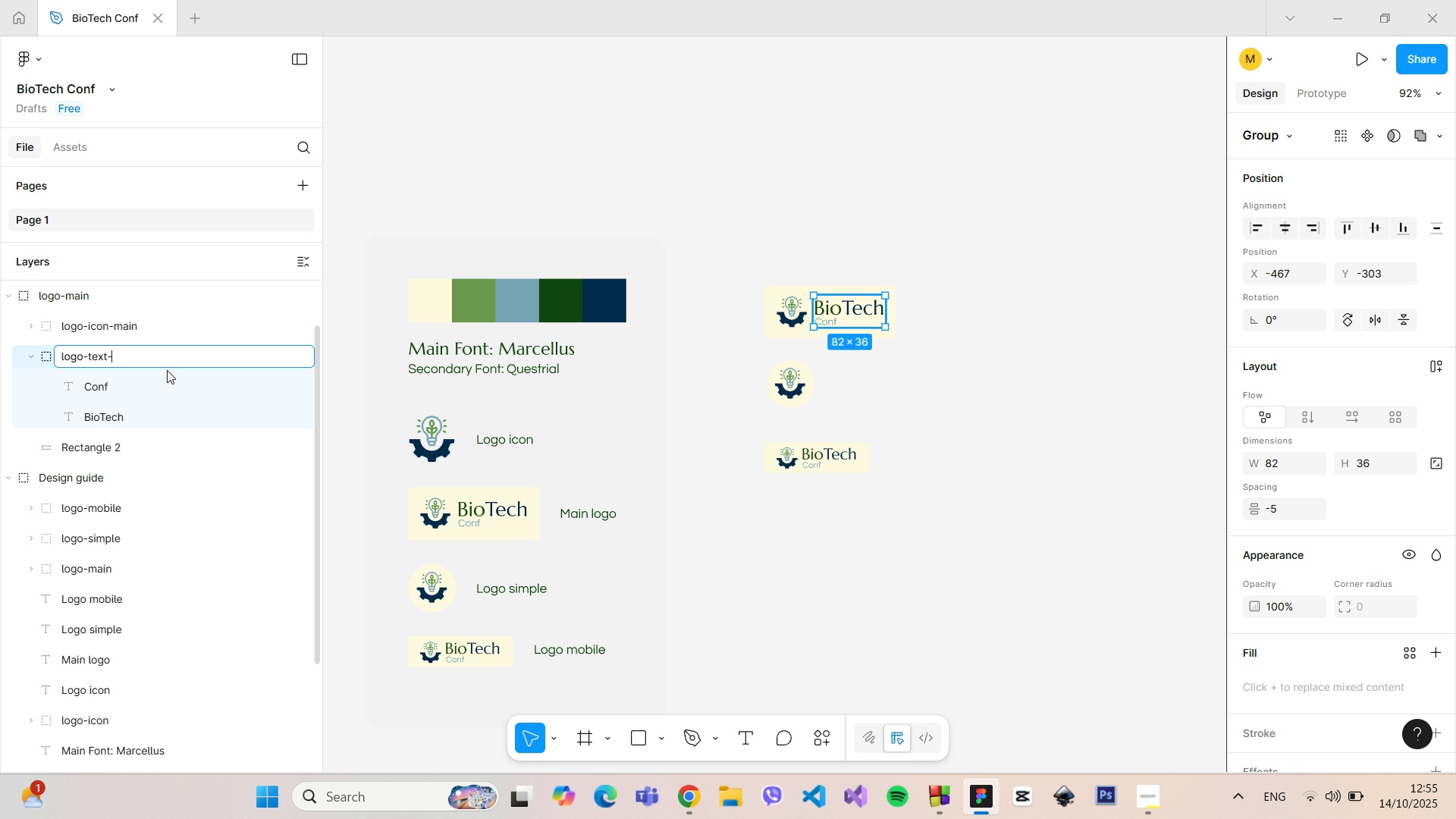 
type(-main)
 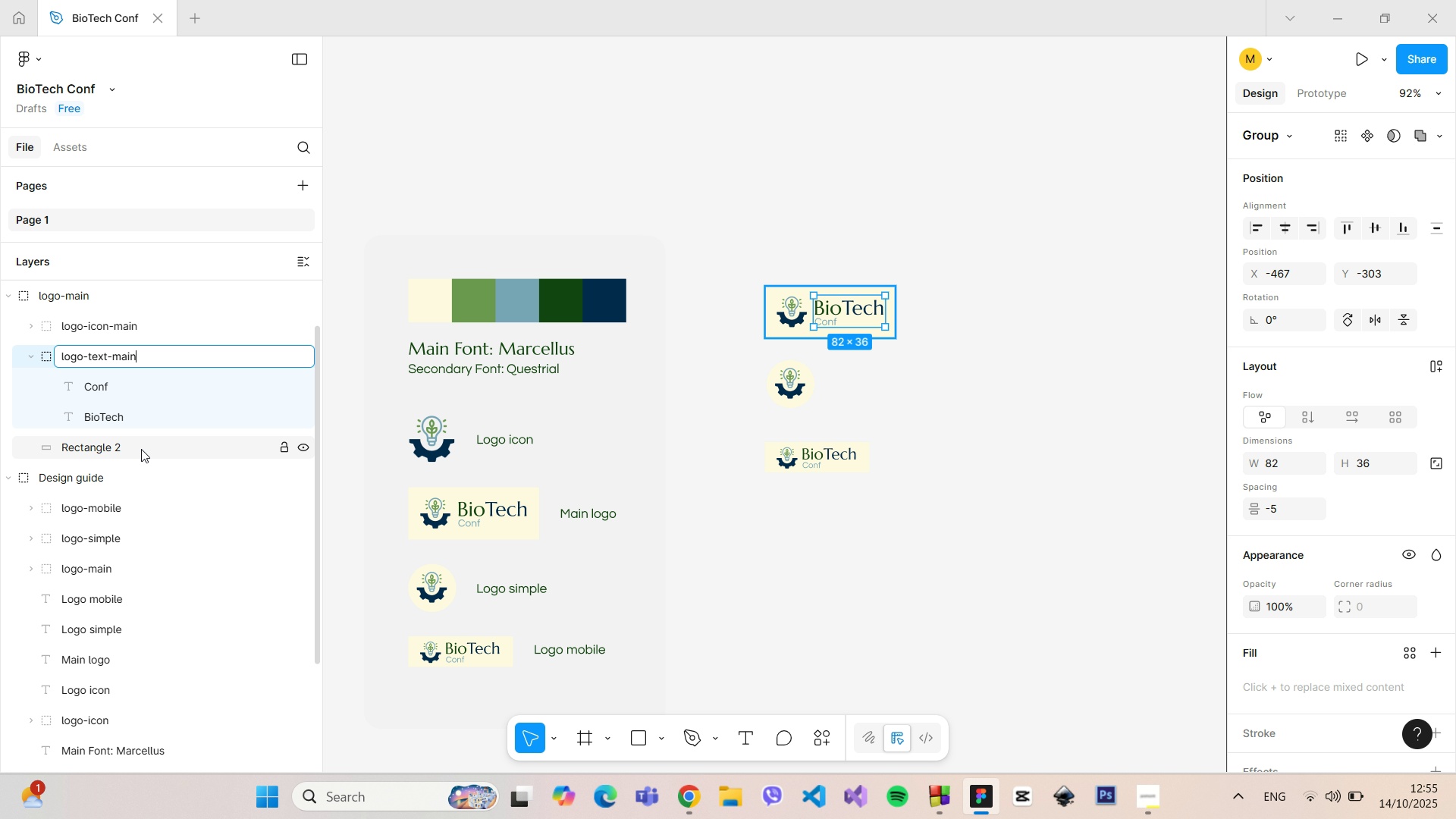 
double_click([140, 449])
 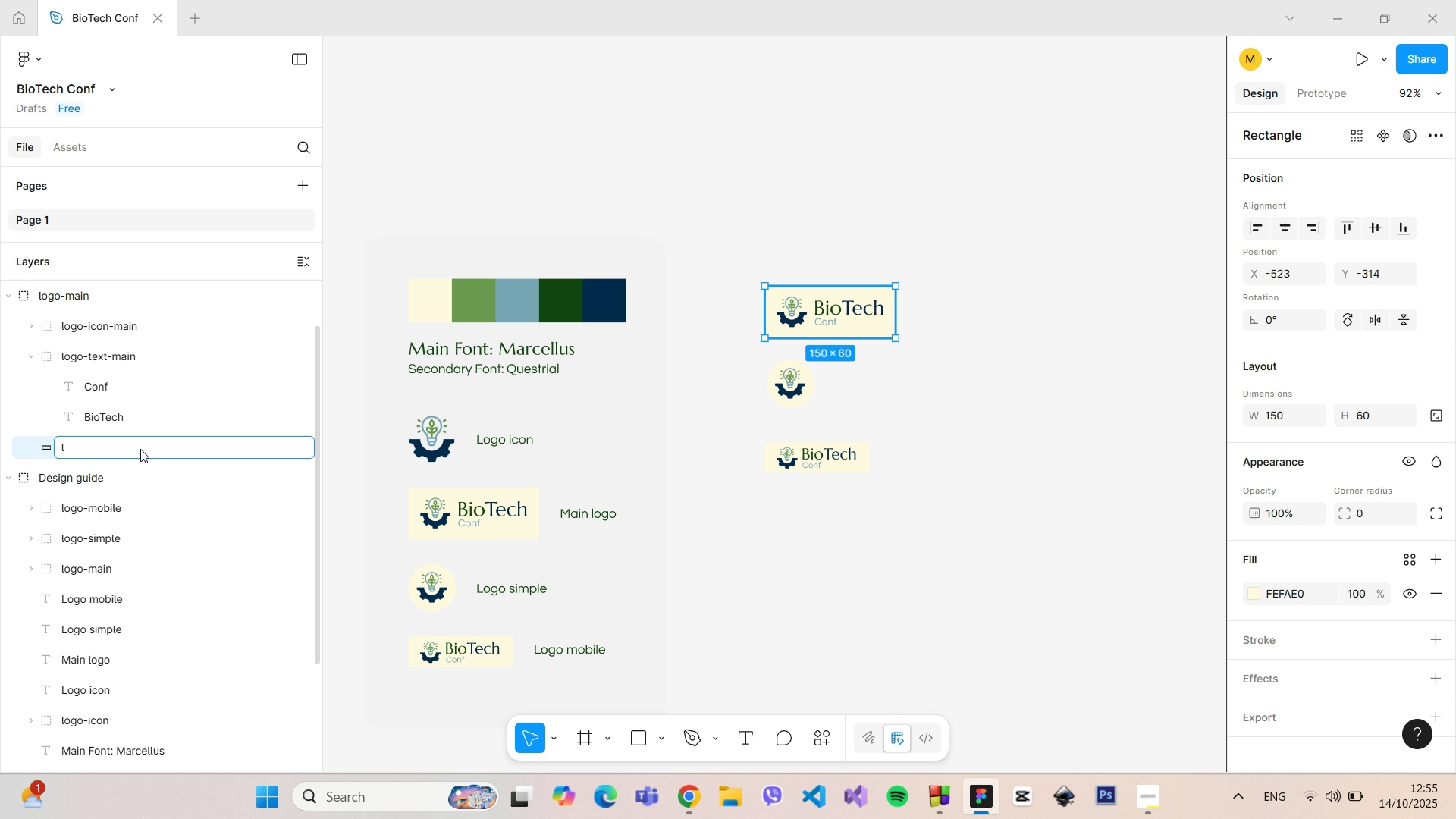 
type(logo-base-main)
 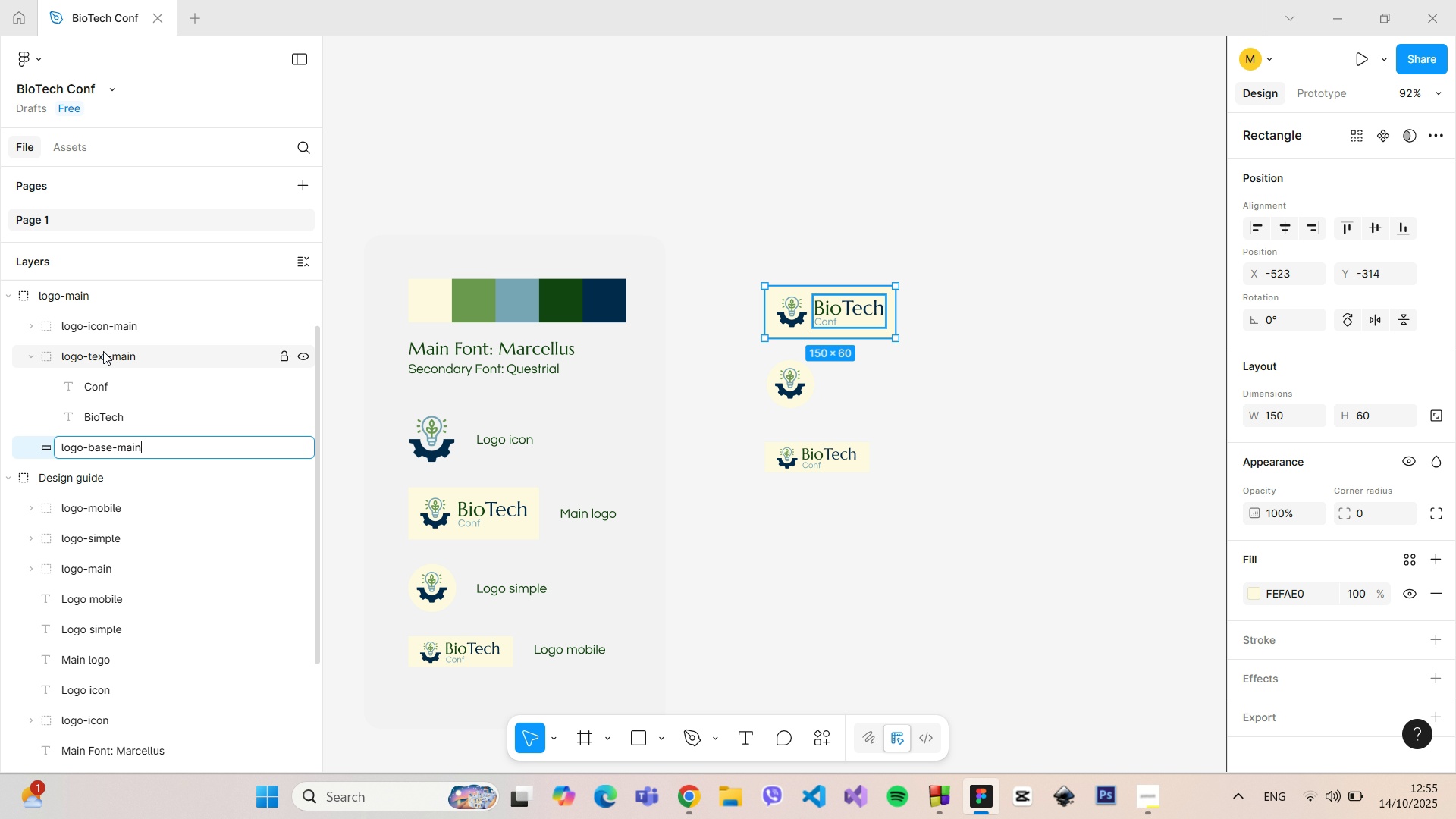 
left_click([145, 300])
 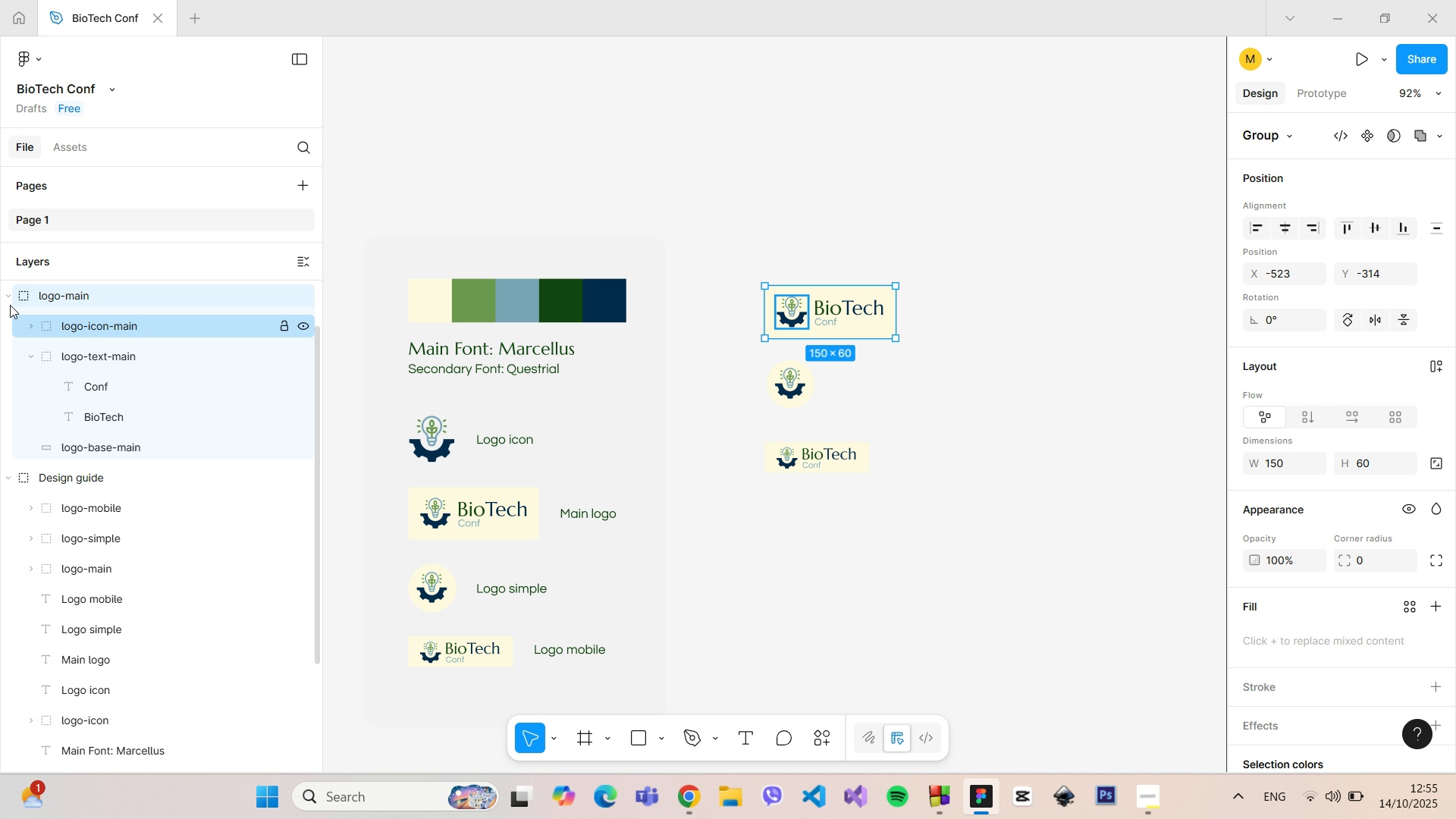 
left_click([9, 300])
 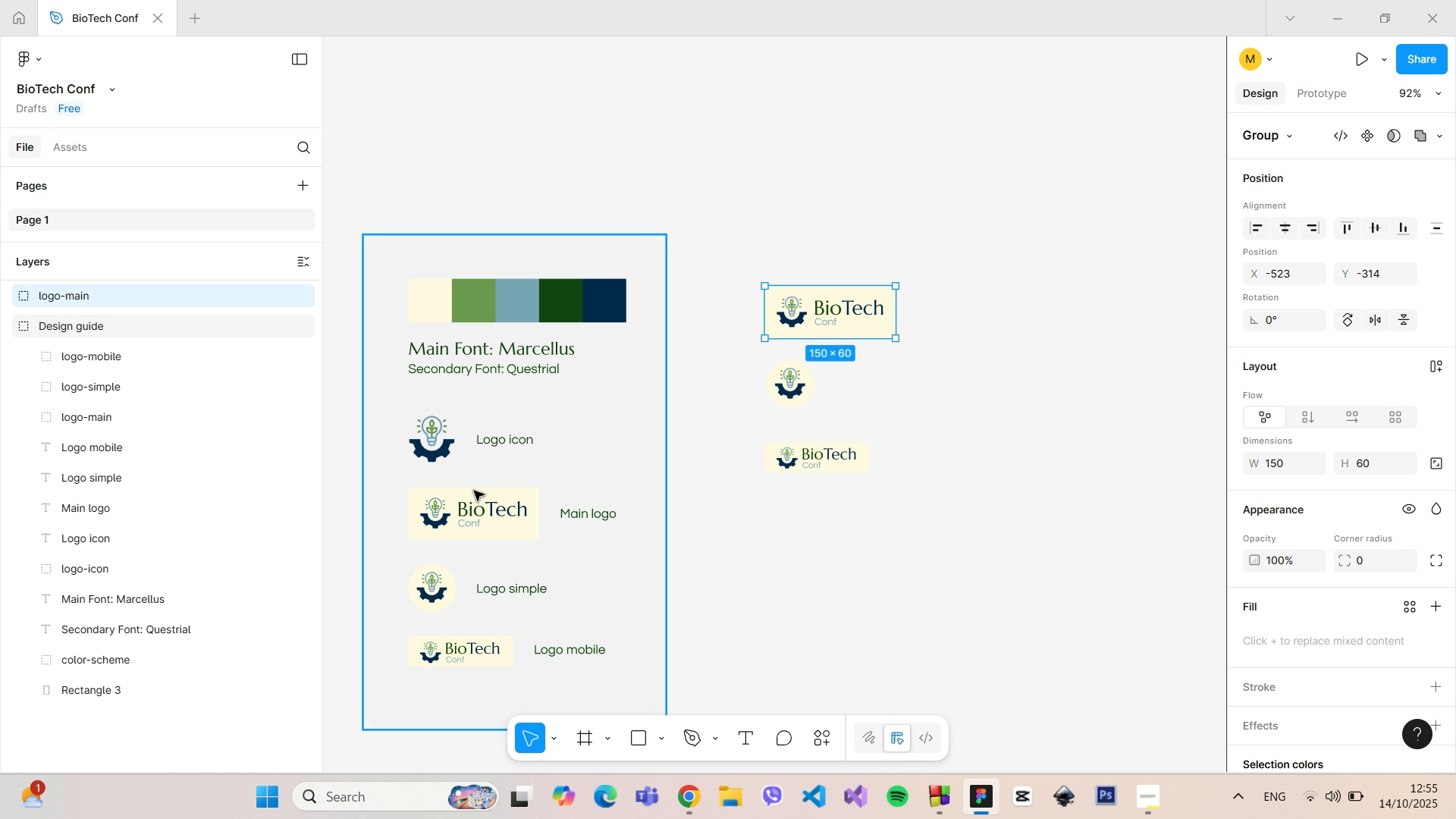 
double_click([474, 508])
 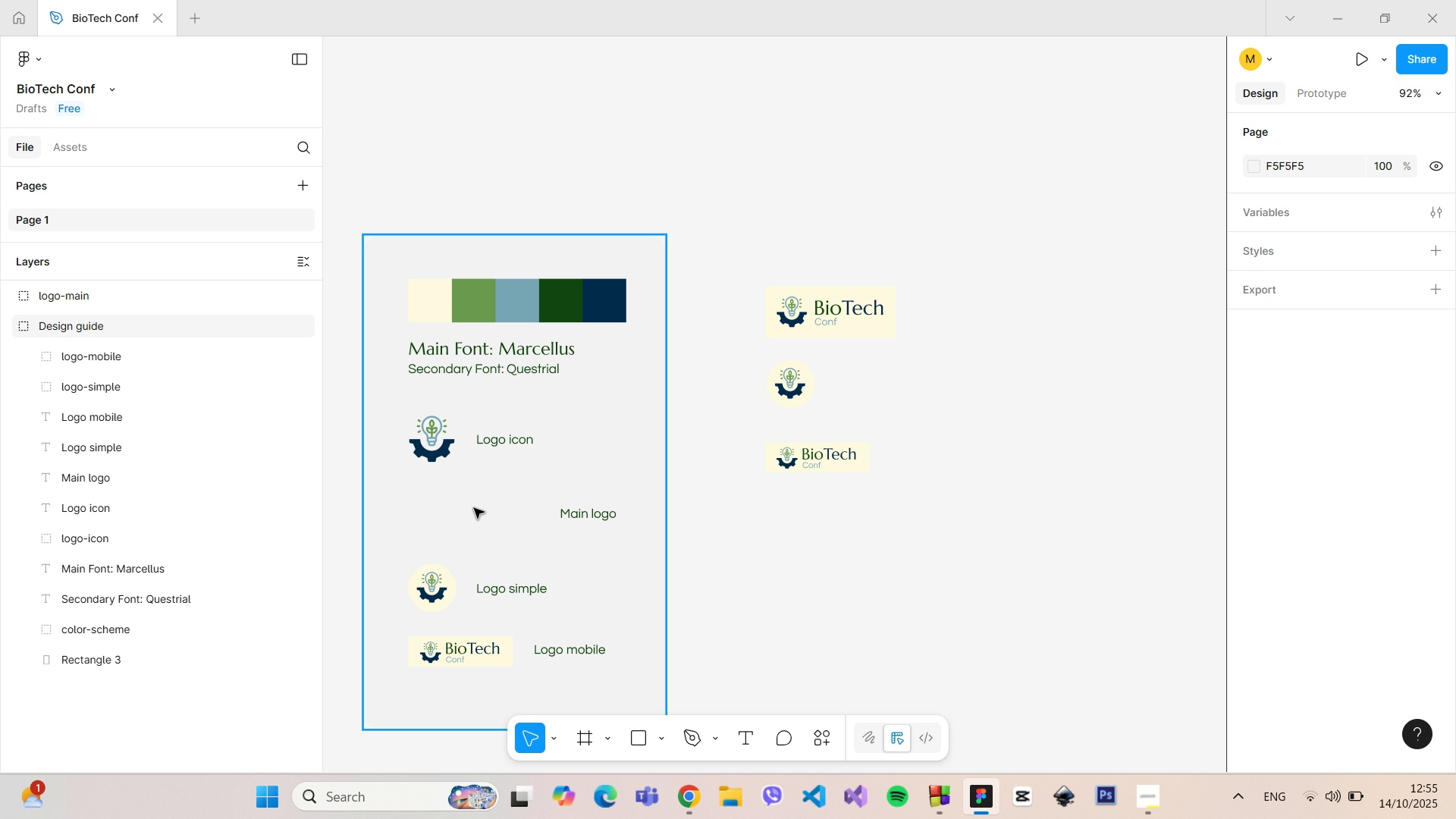 
key(Backspace)
 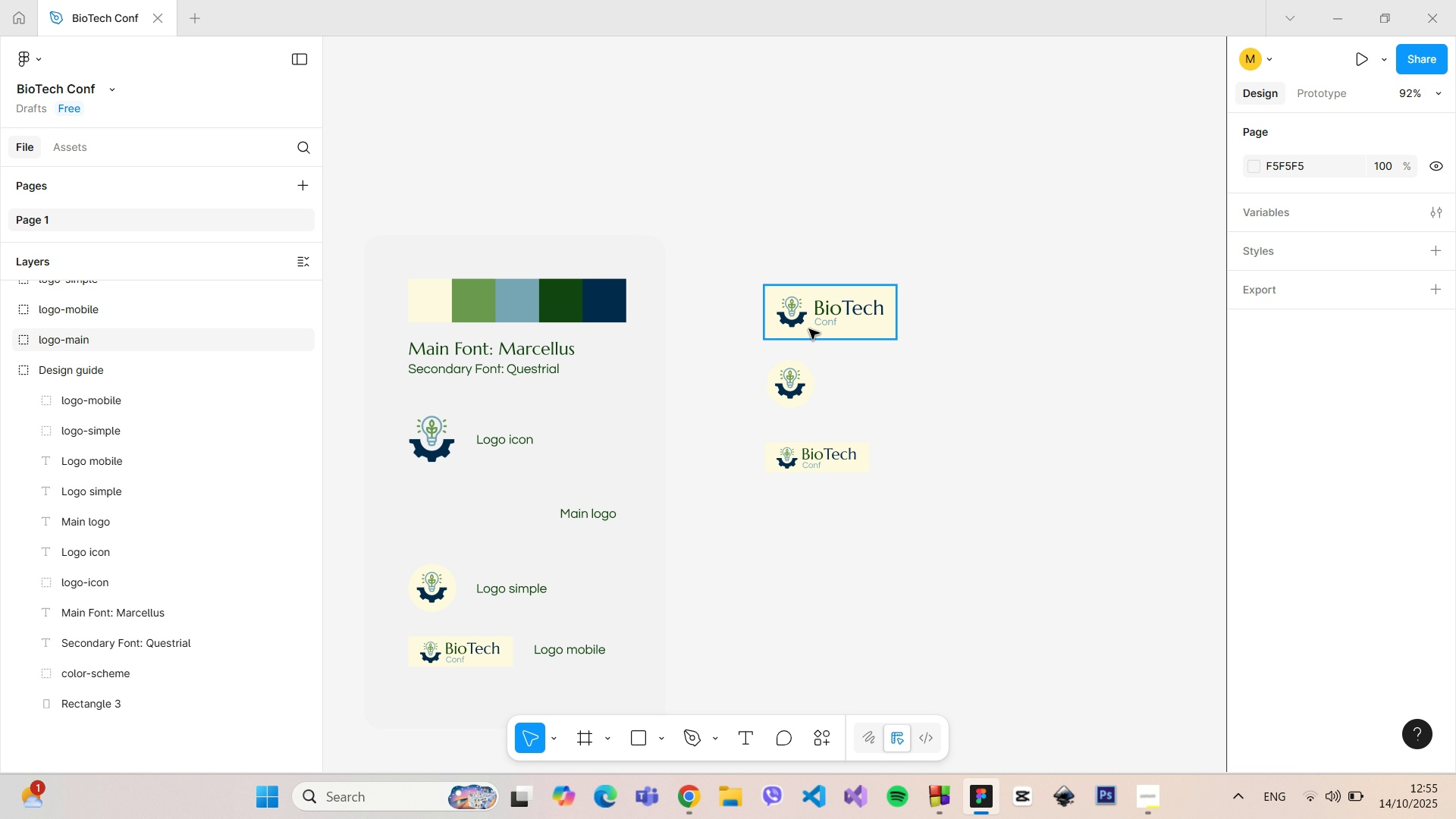 
left_click([814, 324])
 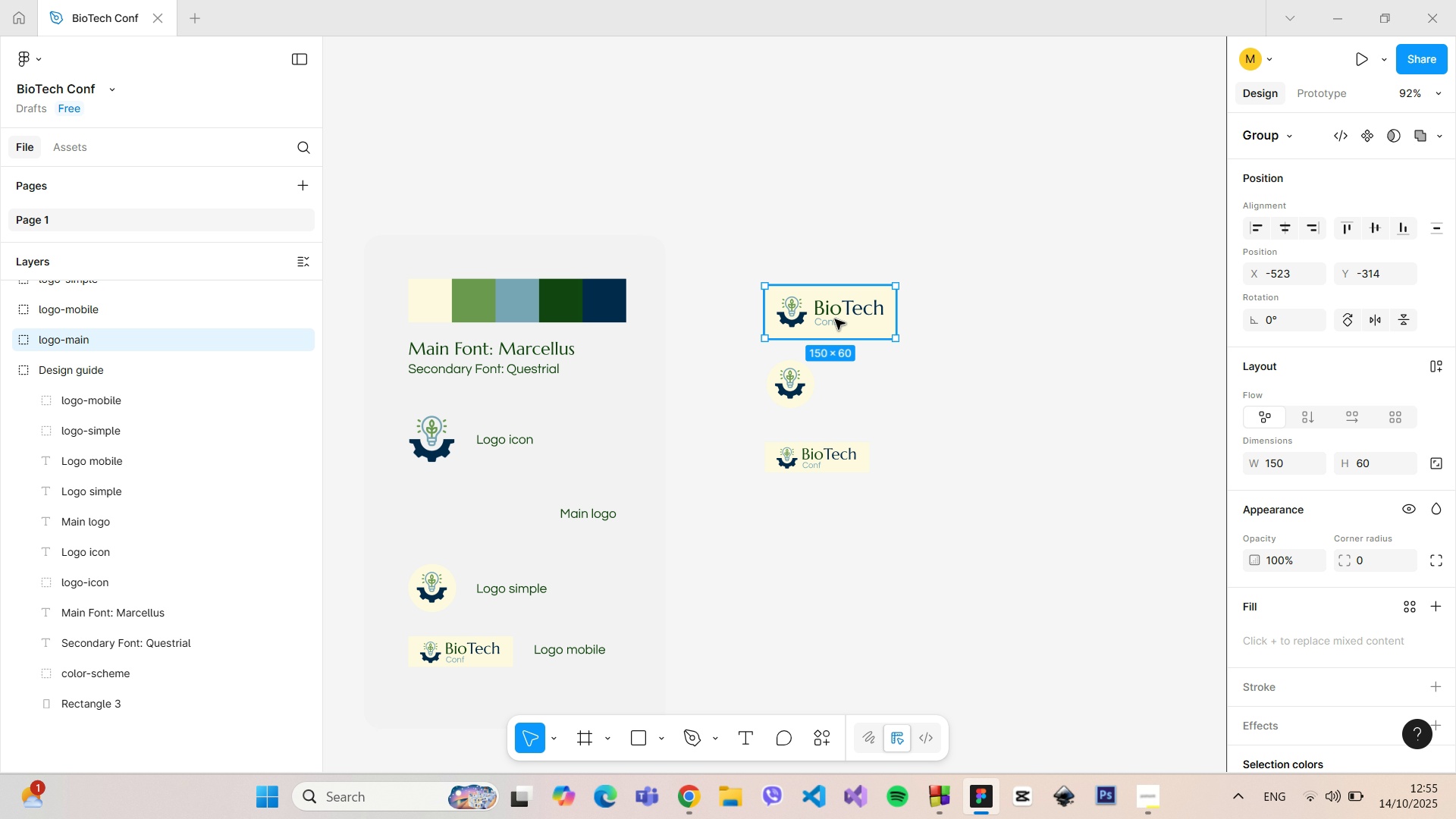 
hold_key(key=AltLeft, duration=1.08)
left_click_drag(start_coordinate=[836, 318], to_coordinate=[479, 522])
 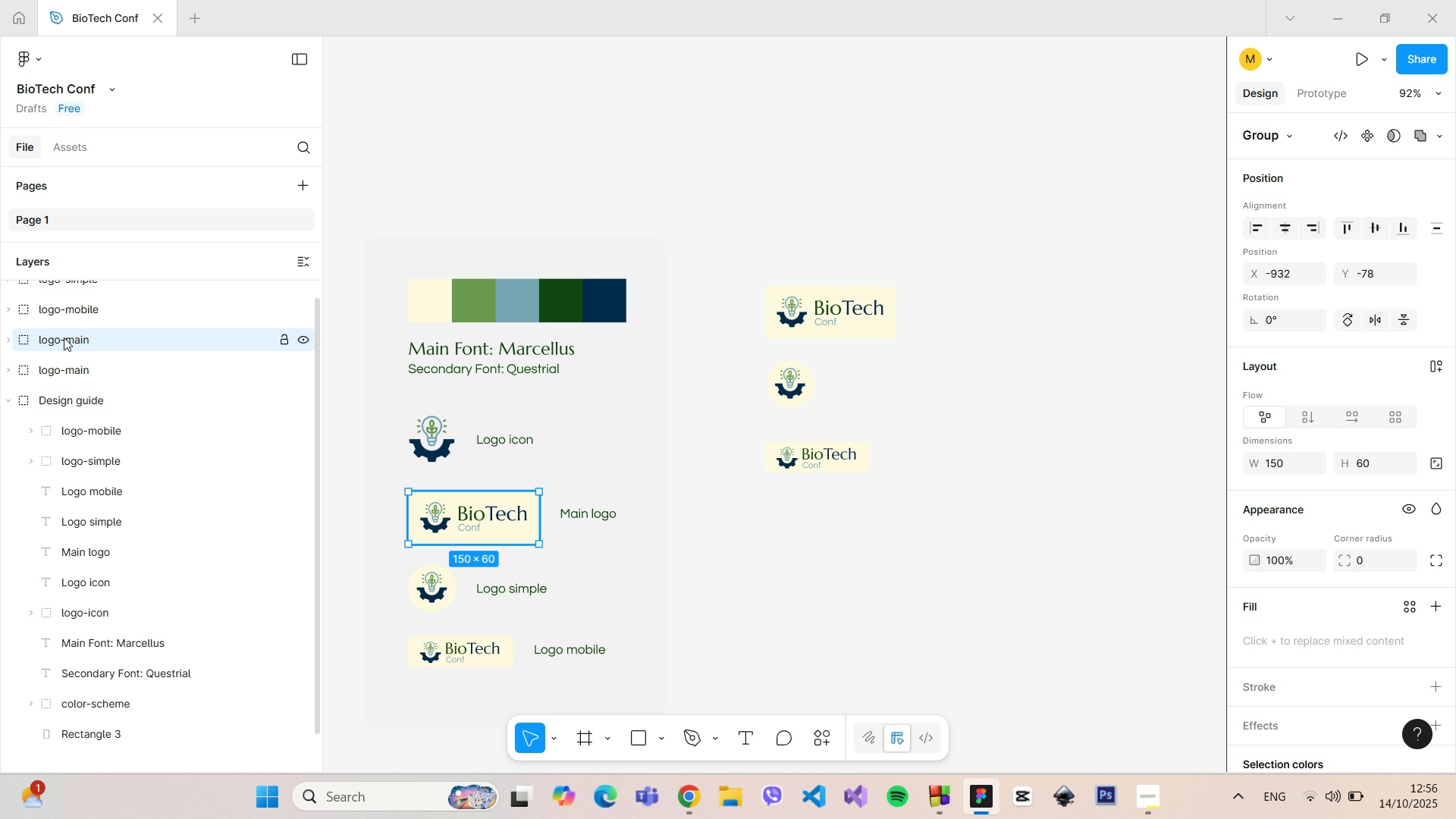 
left_click_drag(start_coordinate=[69, 339], to_coordinate=[82, 471])
 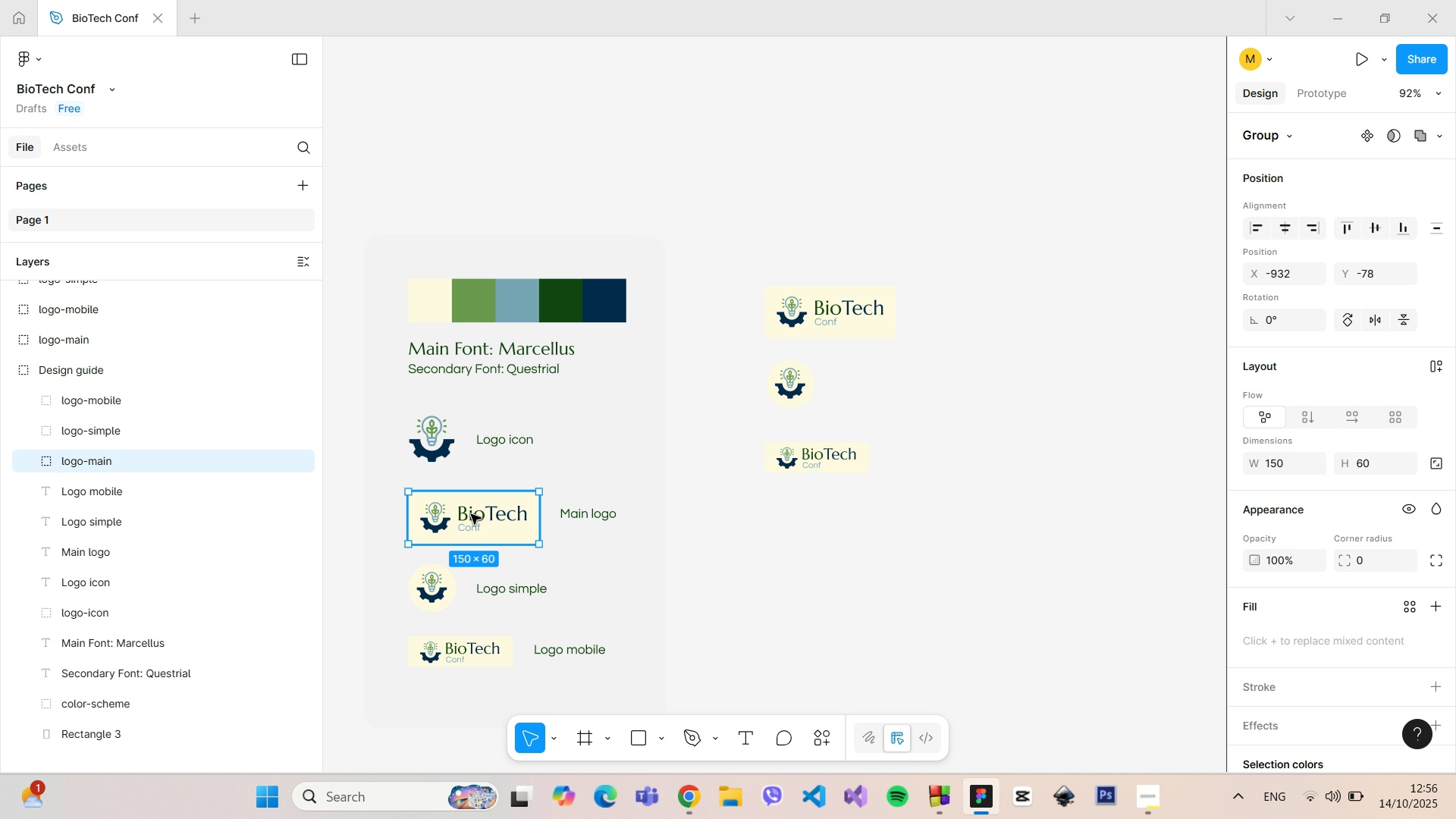 
left_click_drag(start_coordinate=[472, 519], to_coordinate=[470, 513])
 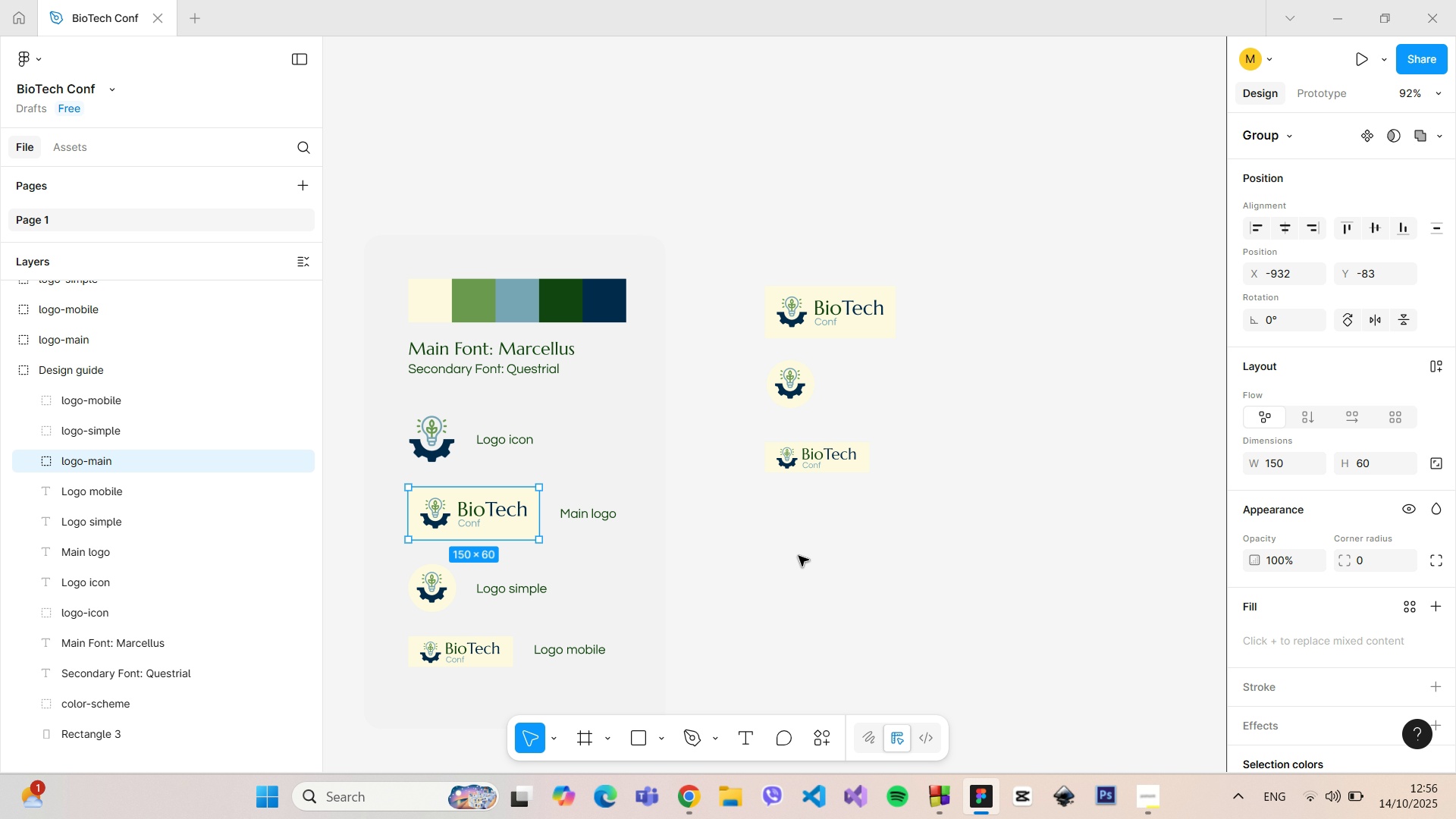 
left_click([799, 556])
 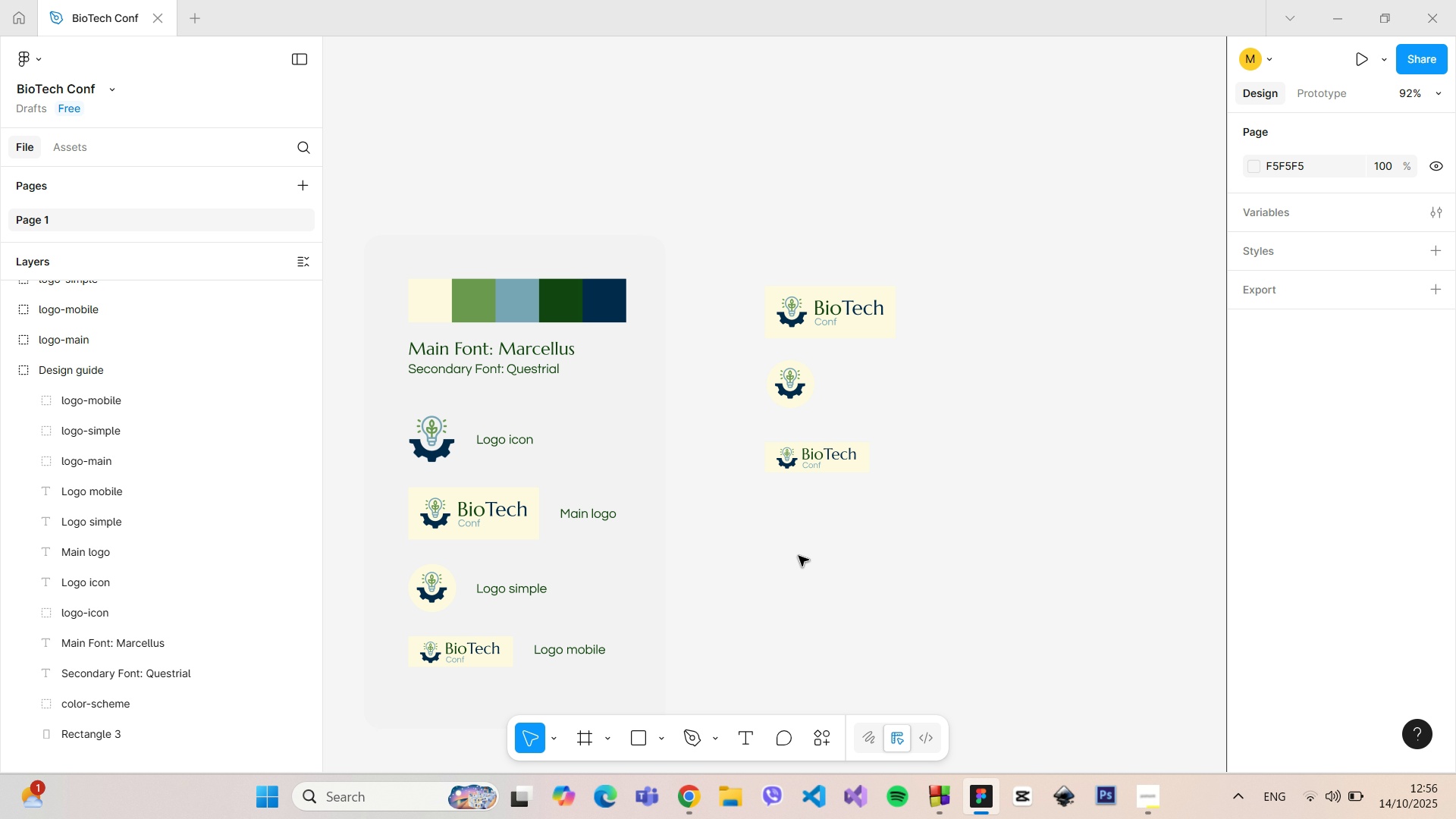 
hold_key(key=ControlLeft, duration=1.51)
scroll: coordinate [646, 670], scroll_direction: up, amount: 1.0
 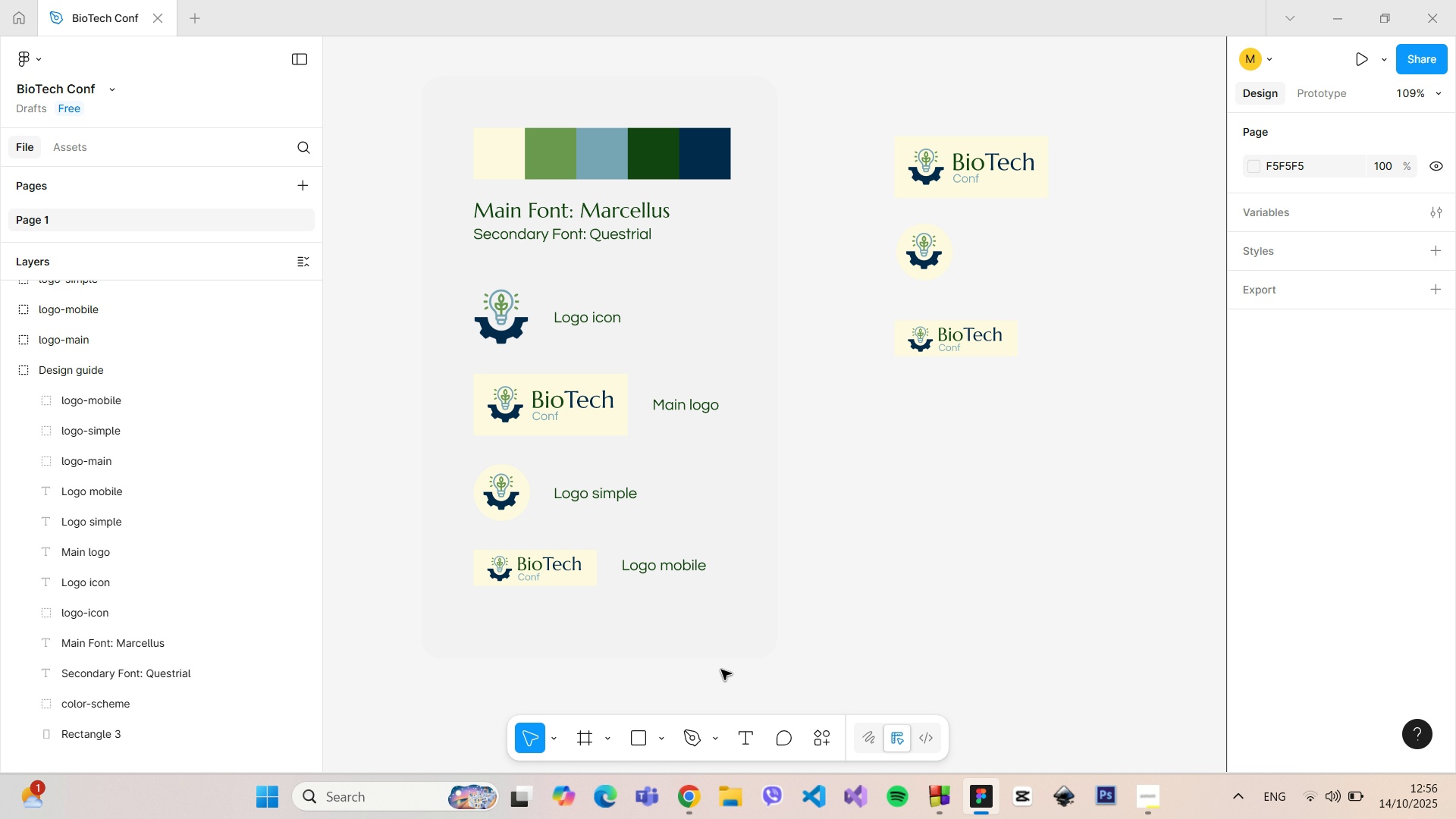 
key(Control+ControlLeft)
 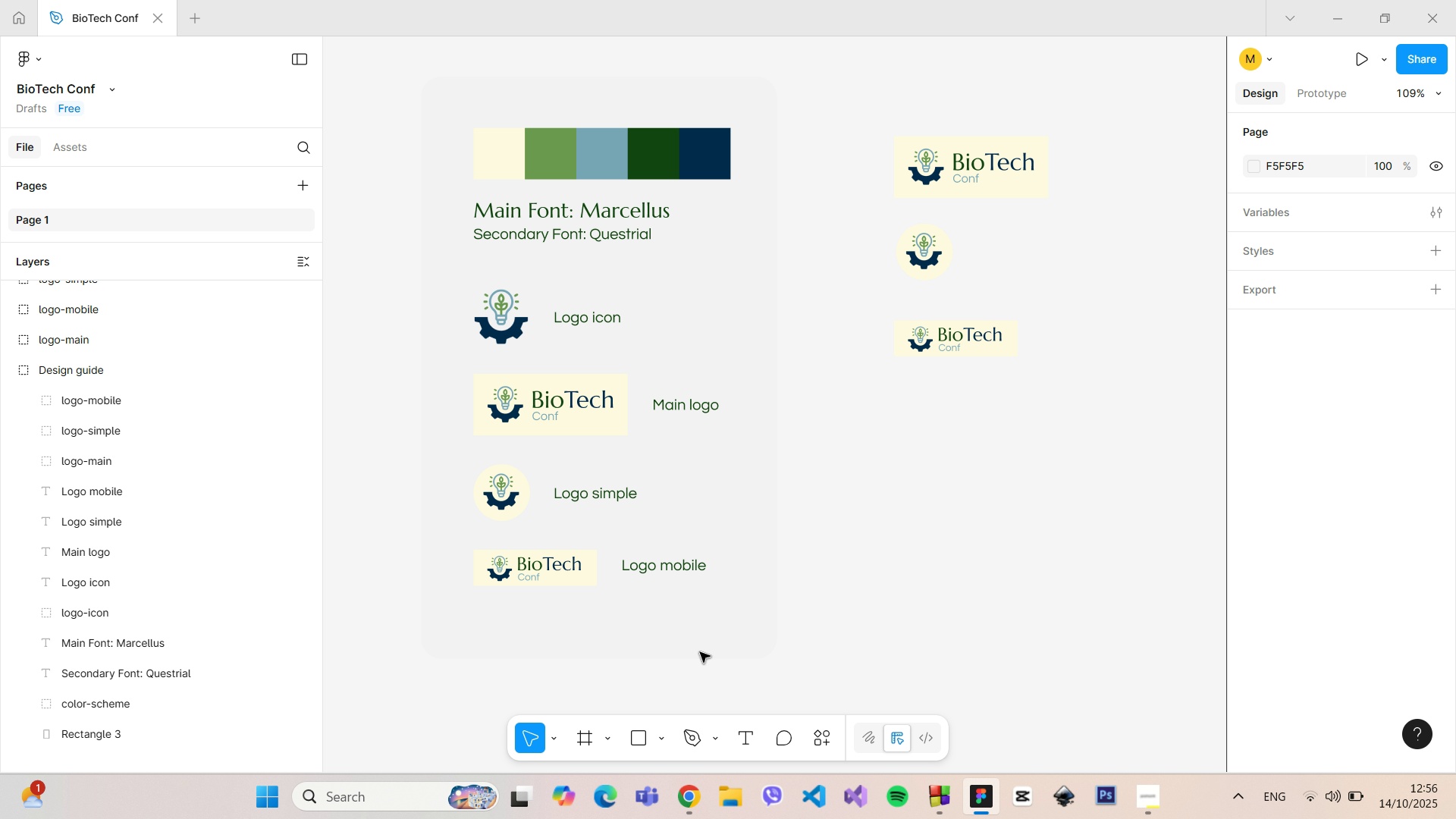 
key(Control+ControlLeft)
 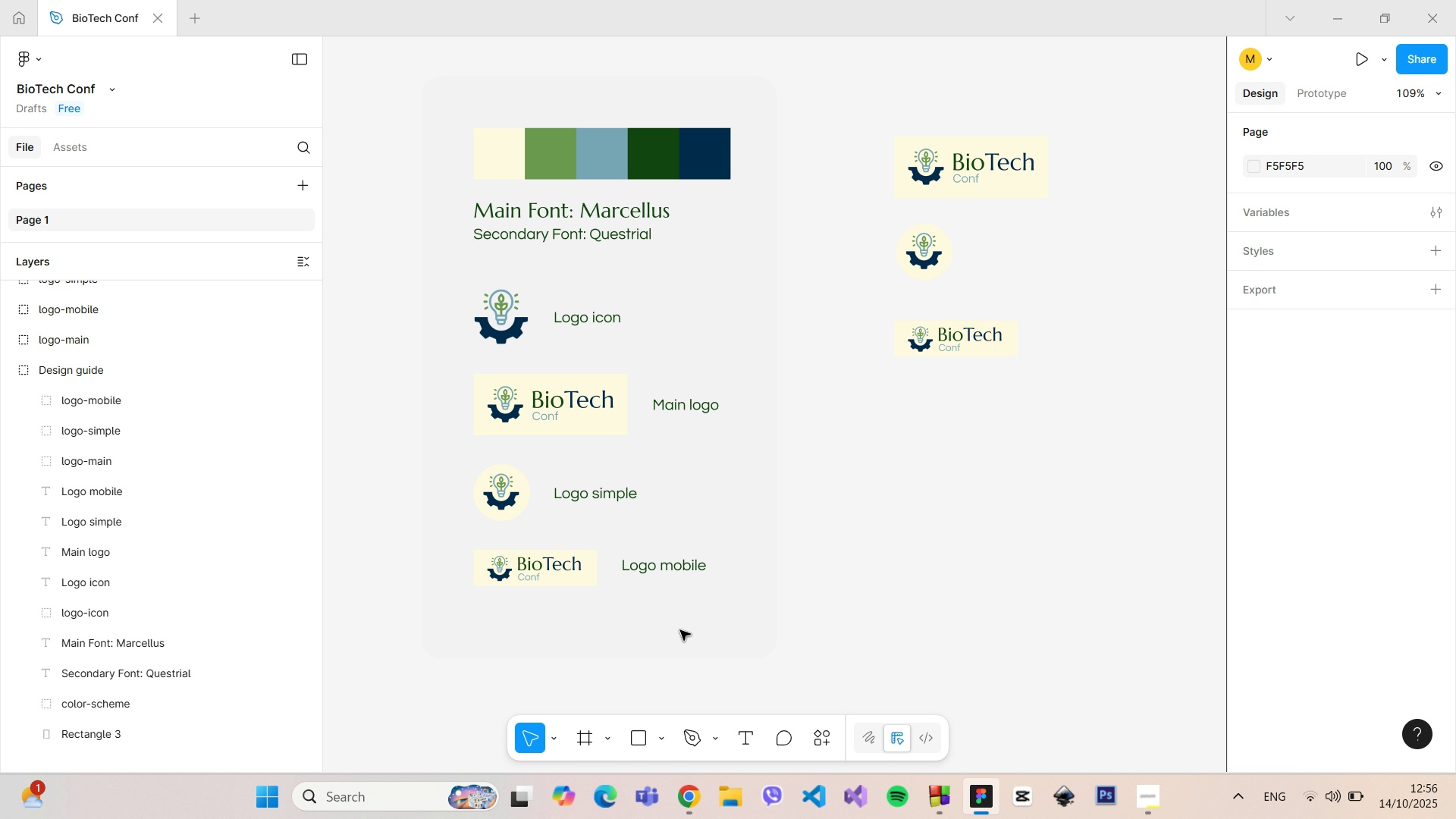 
key(Control+ControlLeft)
 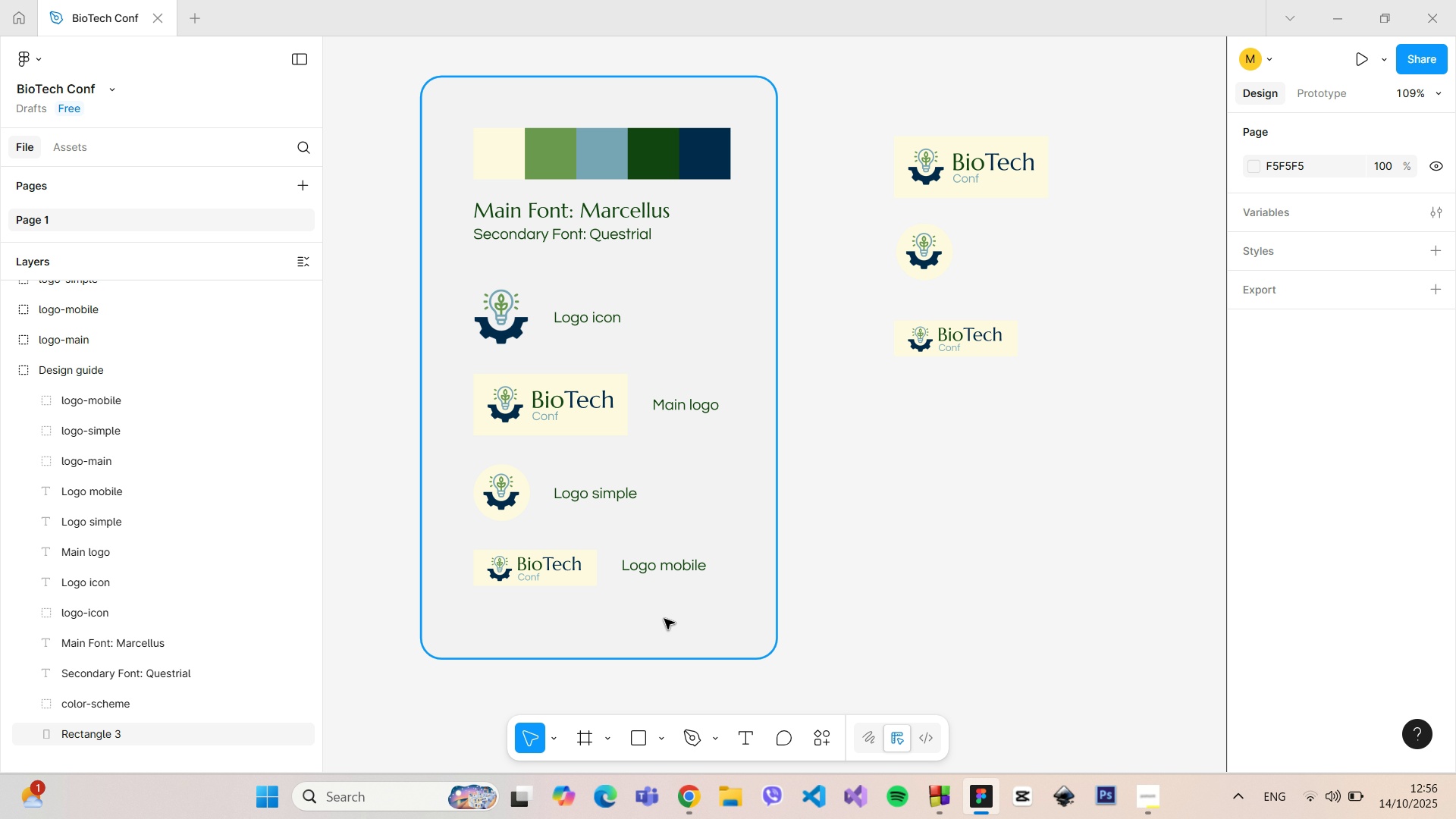 
key(Control+ControlLeft)
 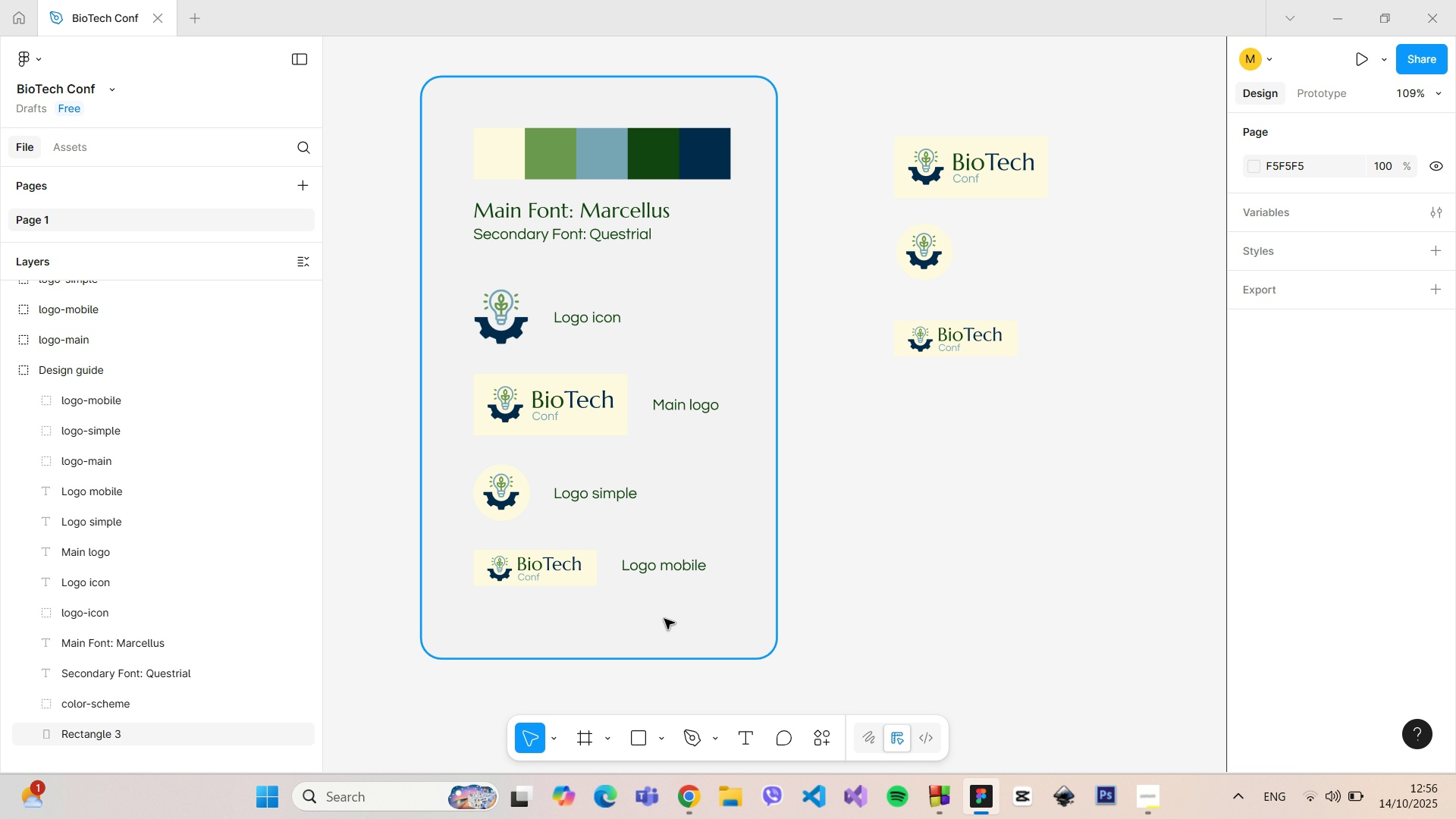 
key(Control+ControlLeft)
 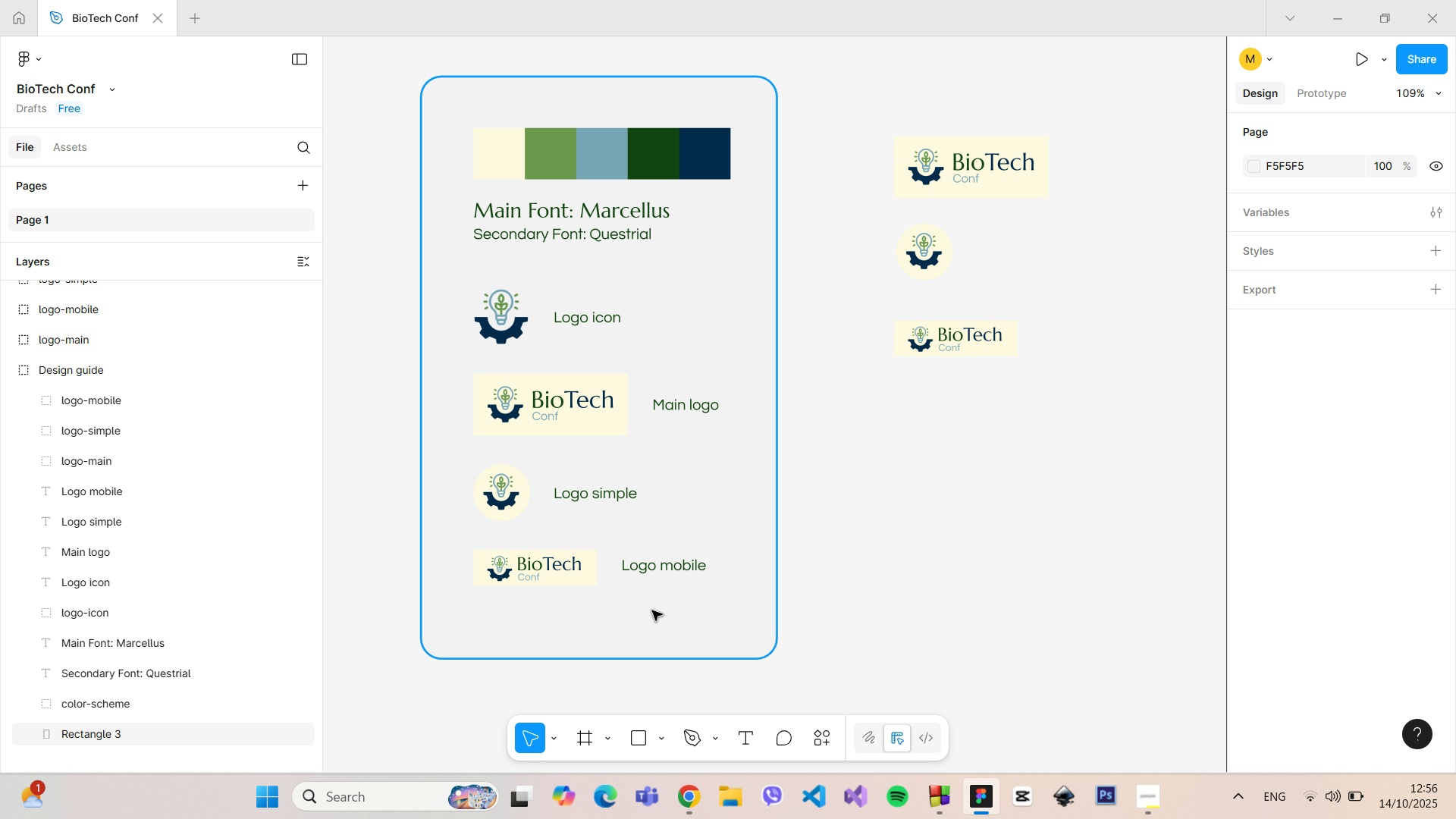 
key(Control+ControlLeft)
 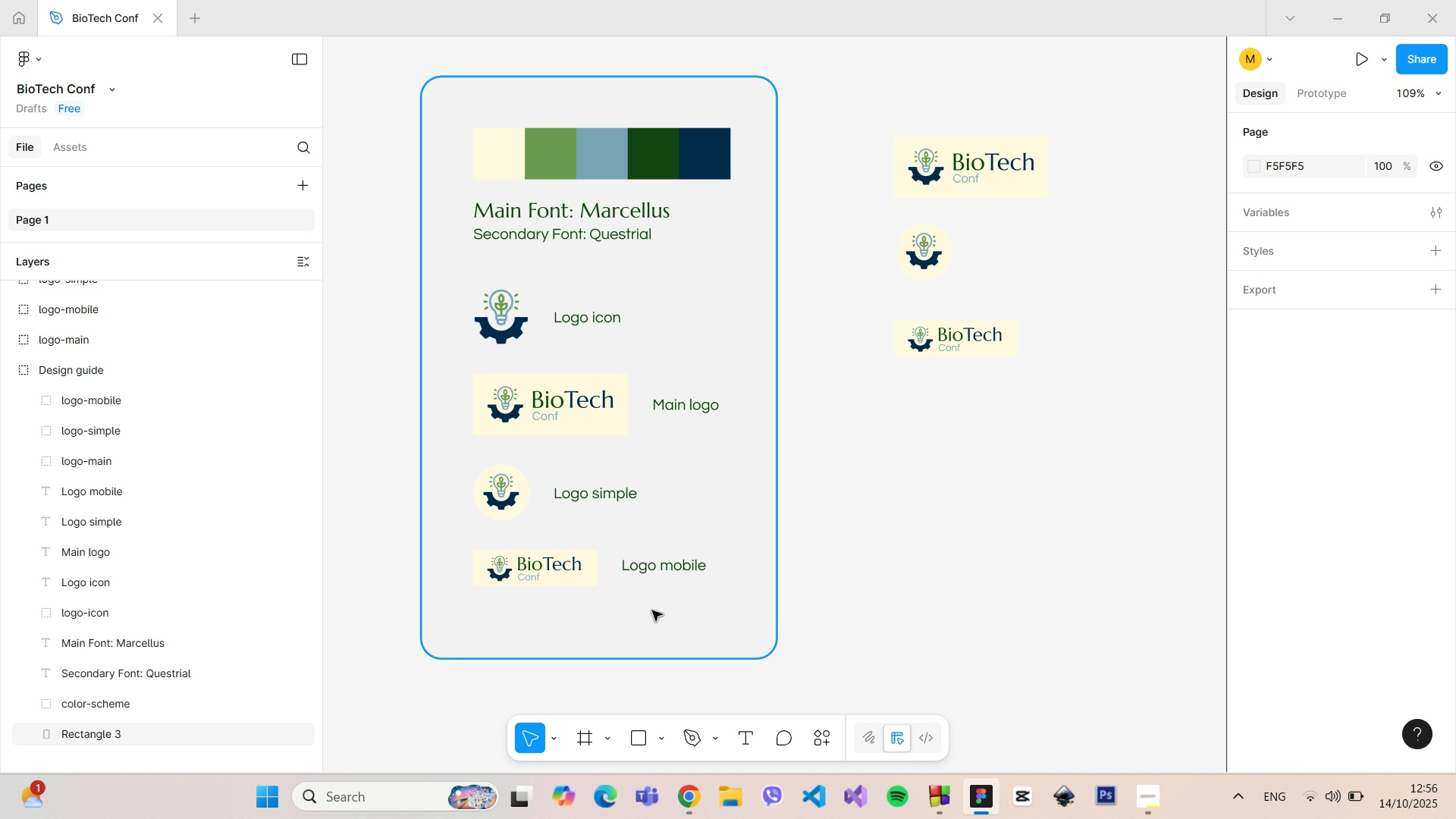 
key(Control+ControlLeft)
 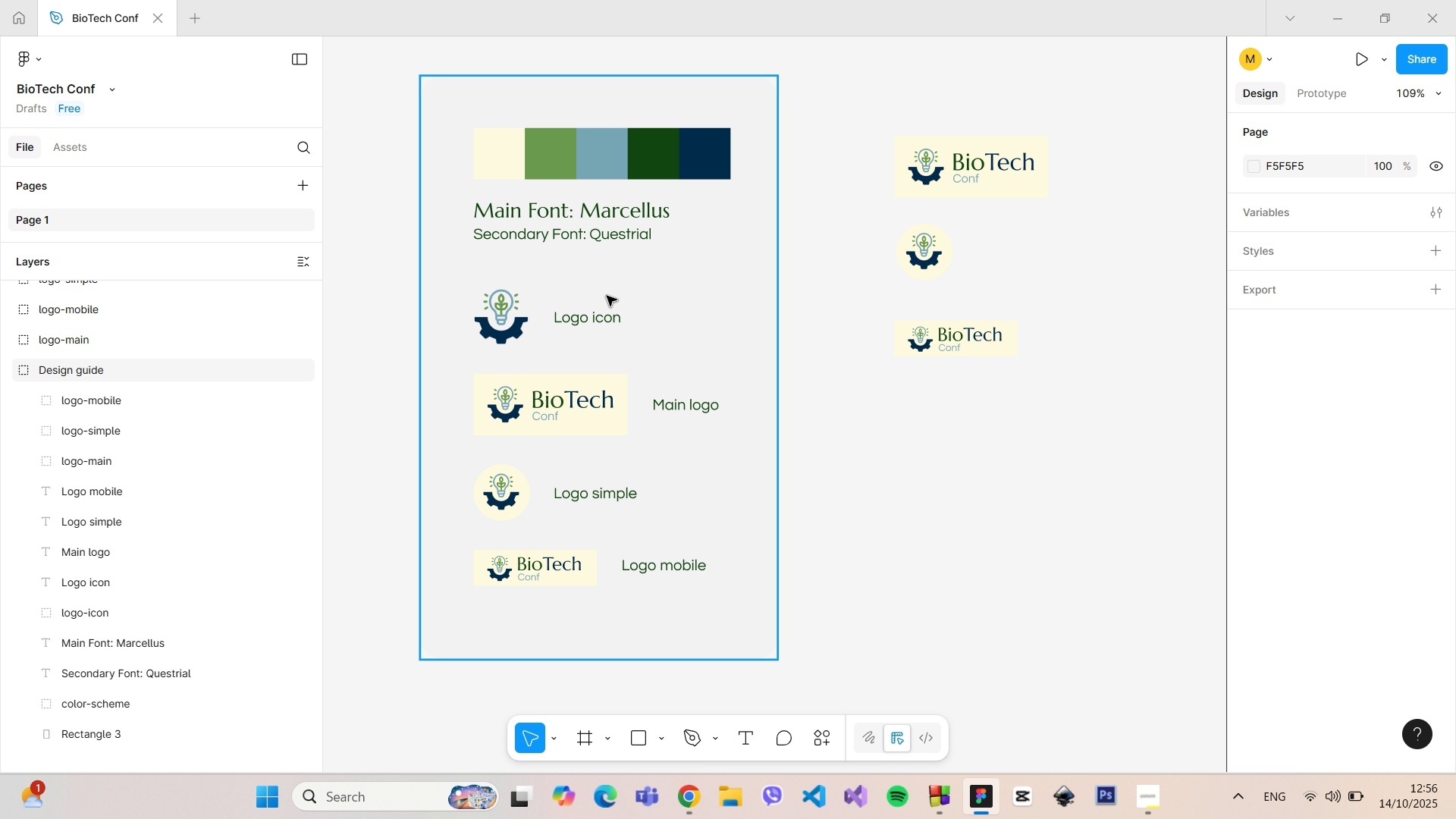 
left_click([1009, 603])
 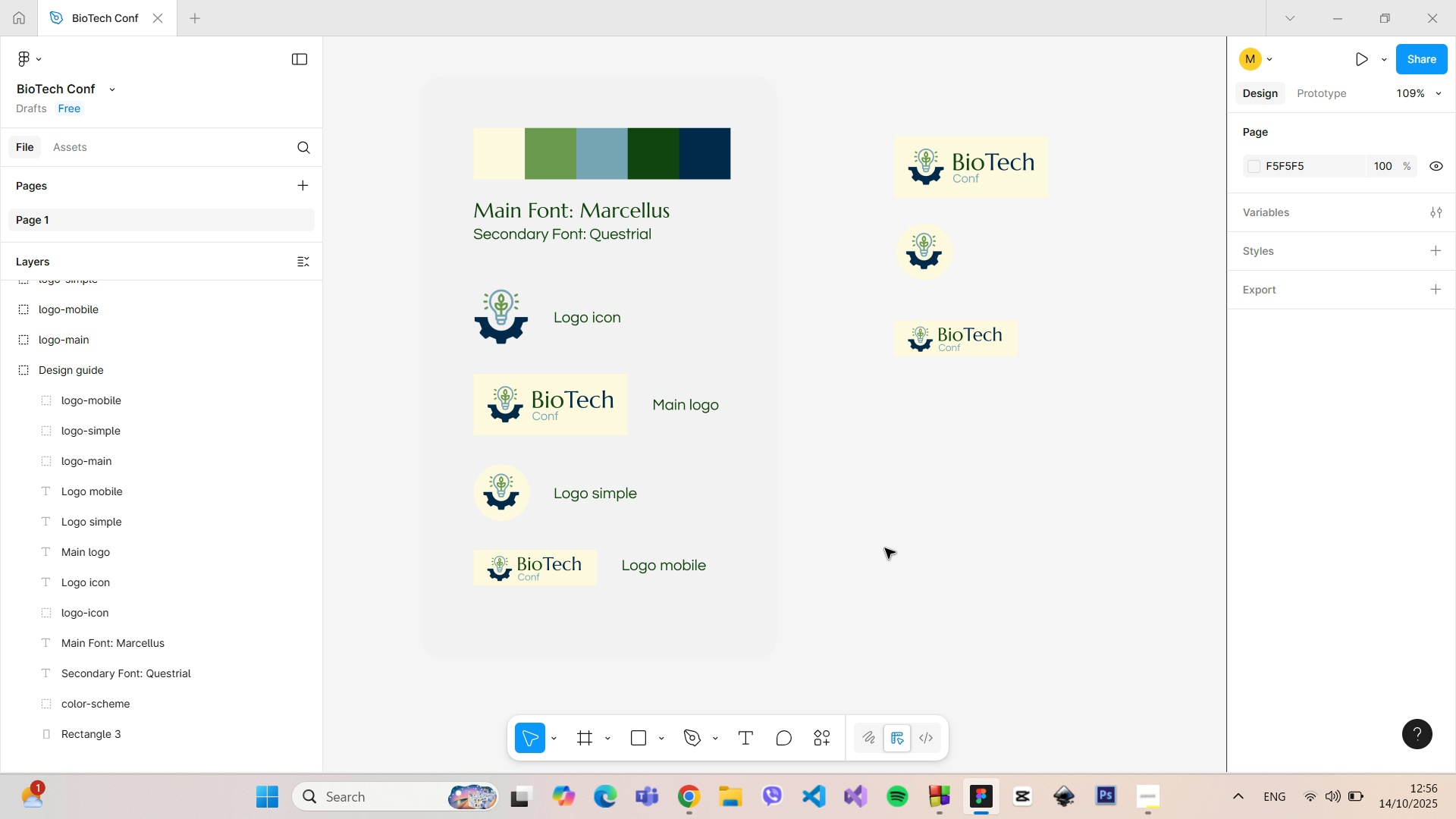 
hold_key(key=ControlLeft, duration=1.51)
scroll: coordinate [1122, 231], scroll_direction: up, amount: 5.0
 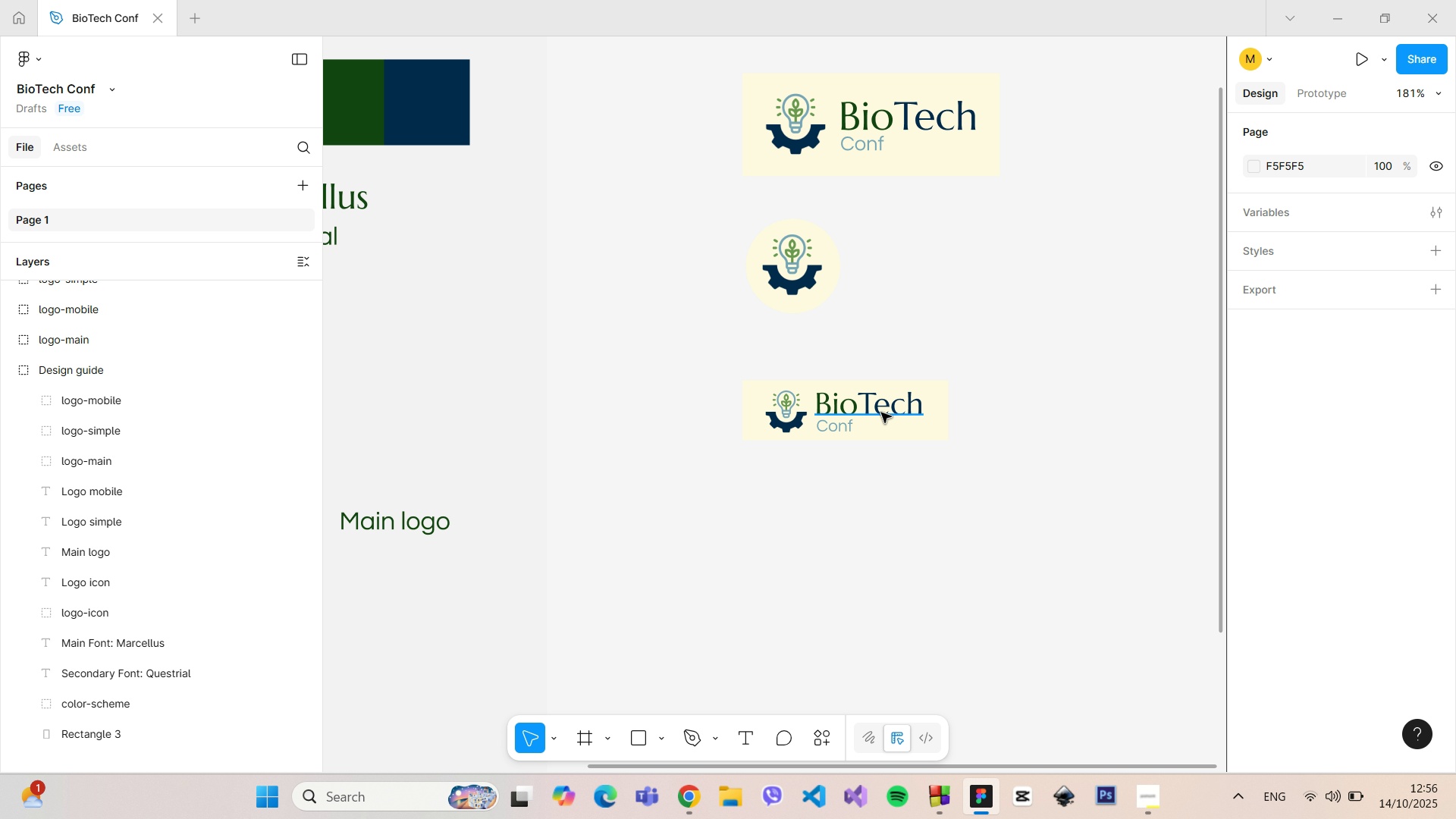 
key(Control+ControlLeft)
 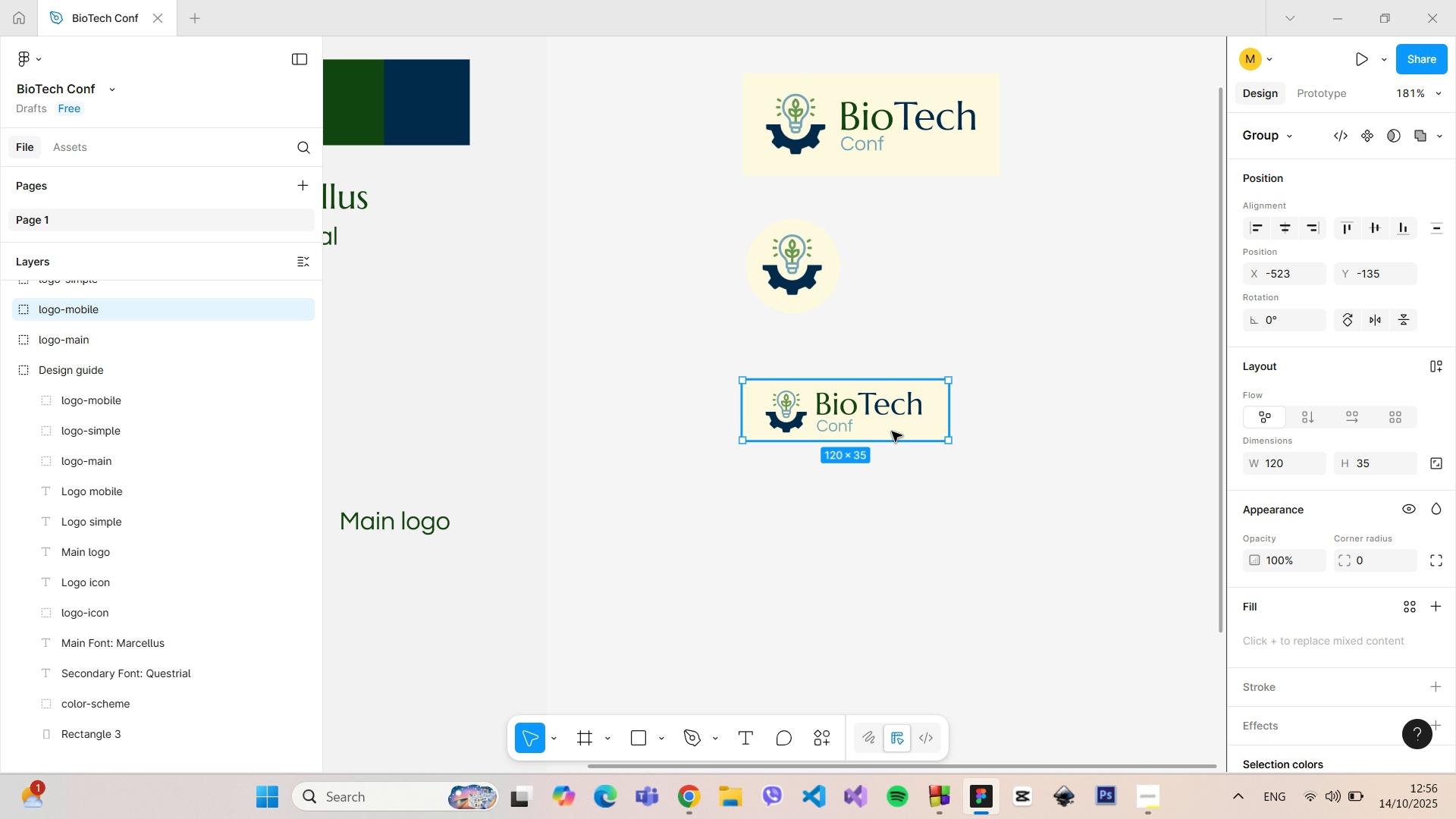 
left_click([892, 431])
 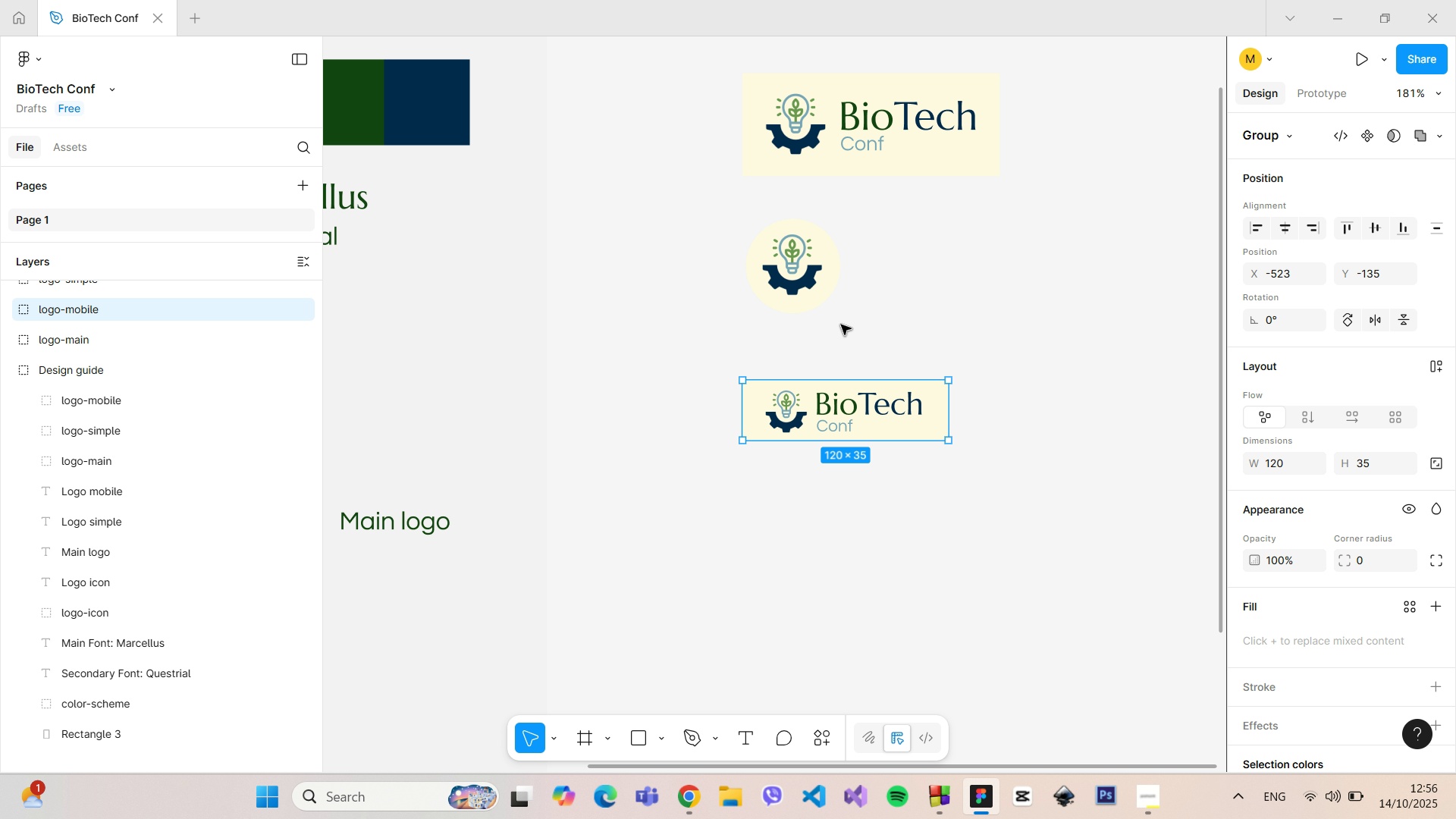 
left_click_drag(start_coordinate=[899, 422], to_coordinate=[899, 408])
 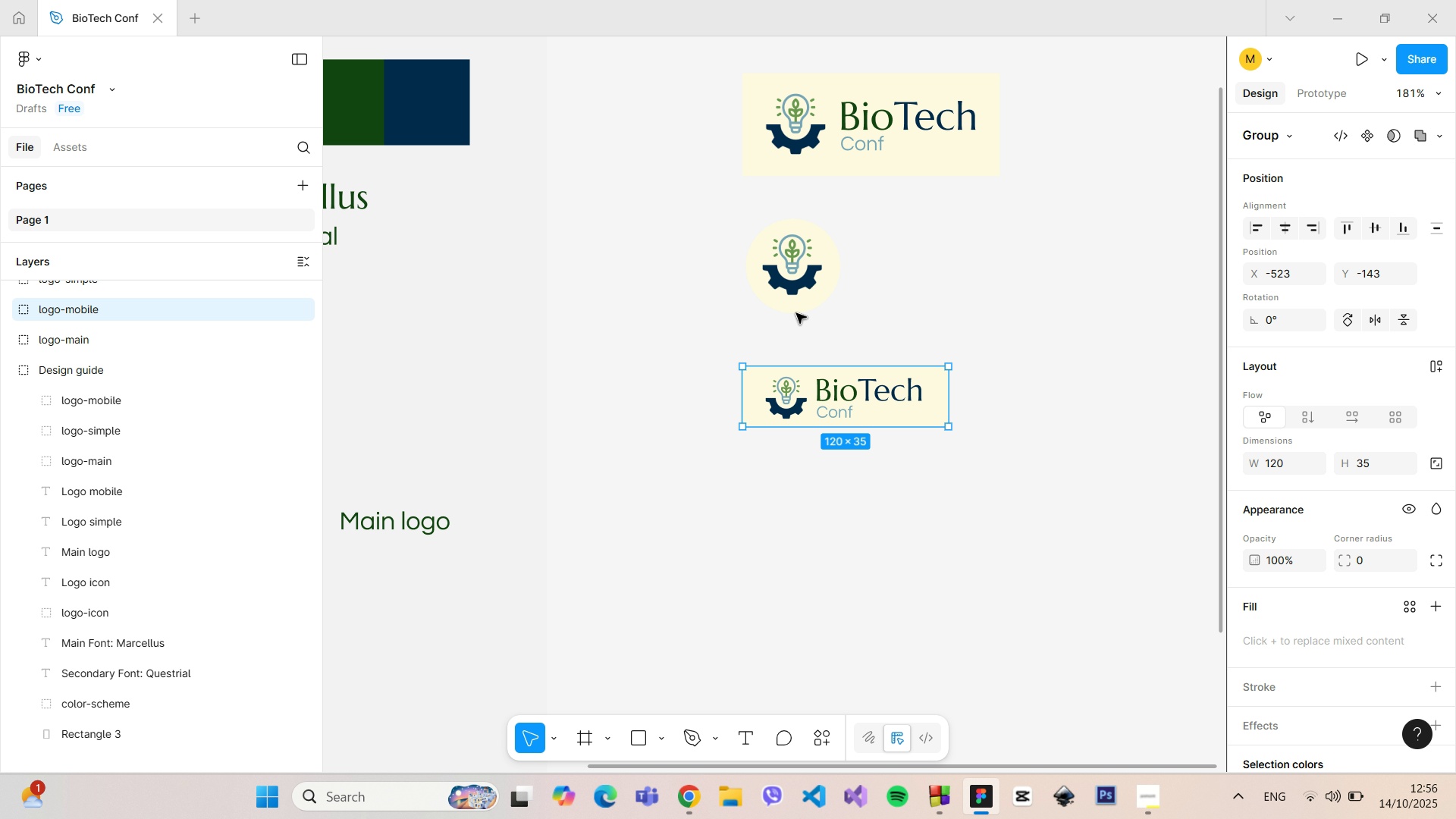 
hold_key(key=MetaLeft, duration=0.58)
 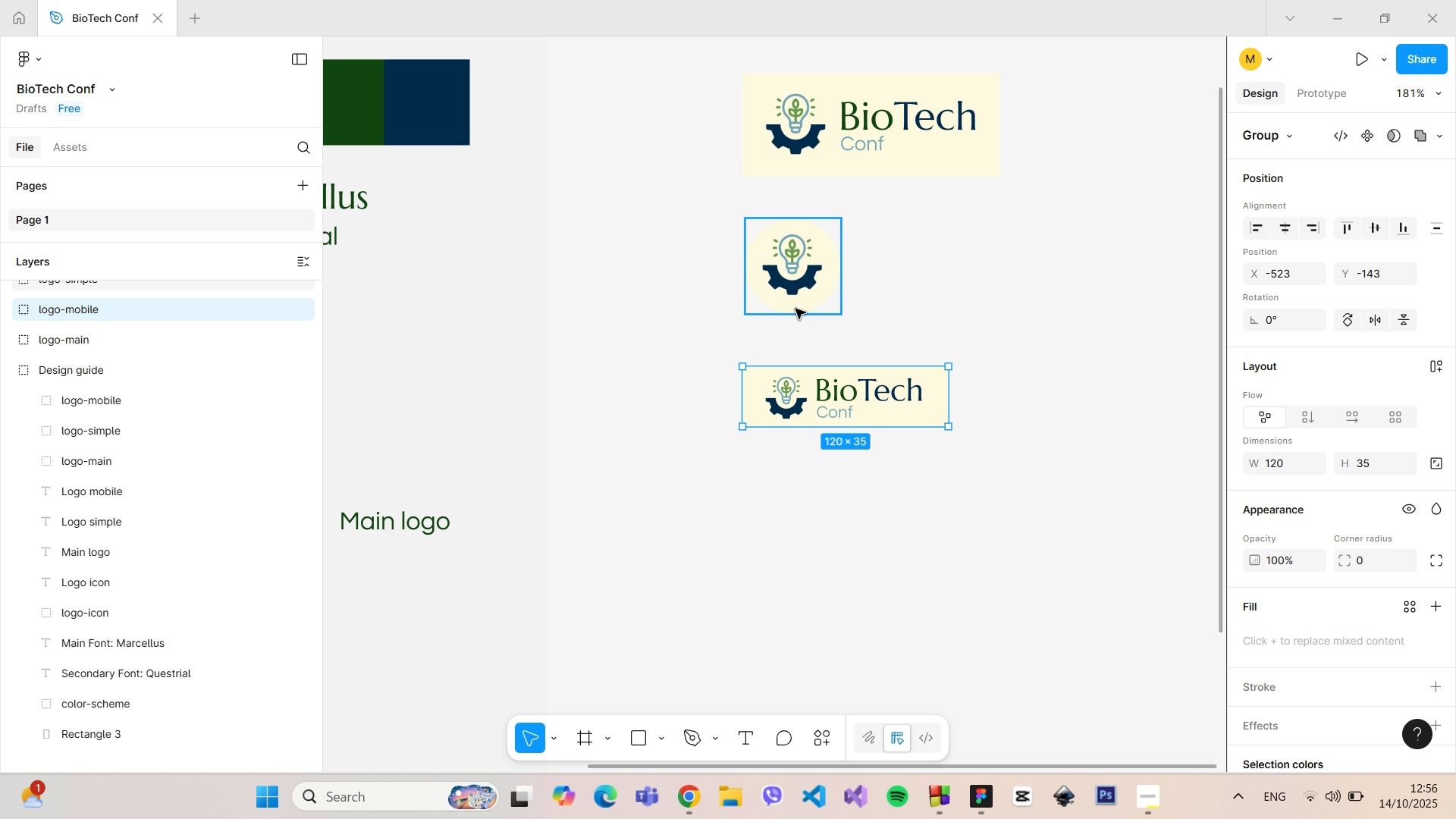 
hold_key(key=AltLeft, duration=0.43)
 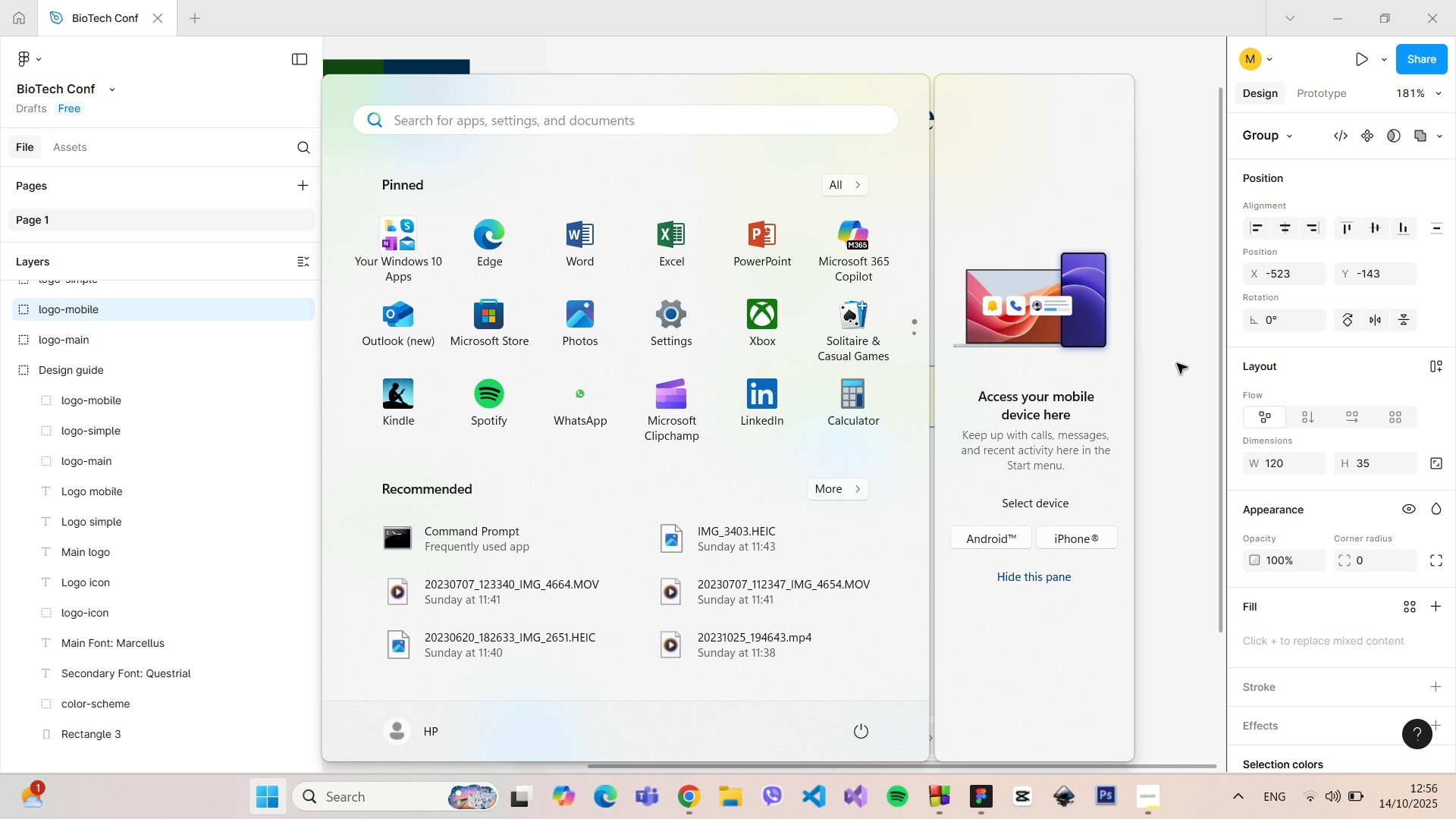 
left_click([1177, 363])
 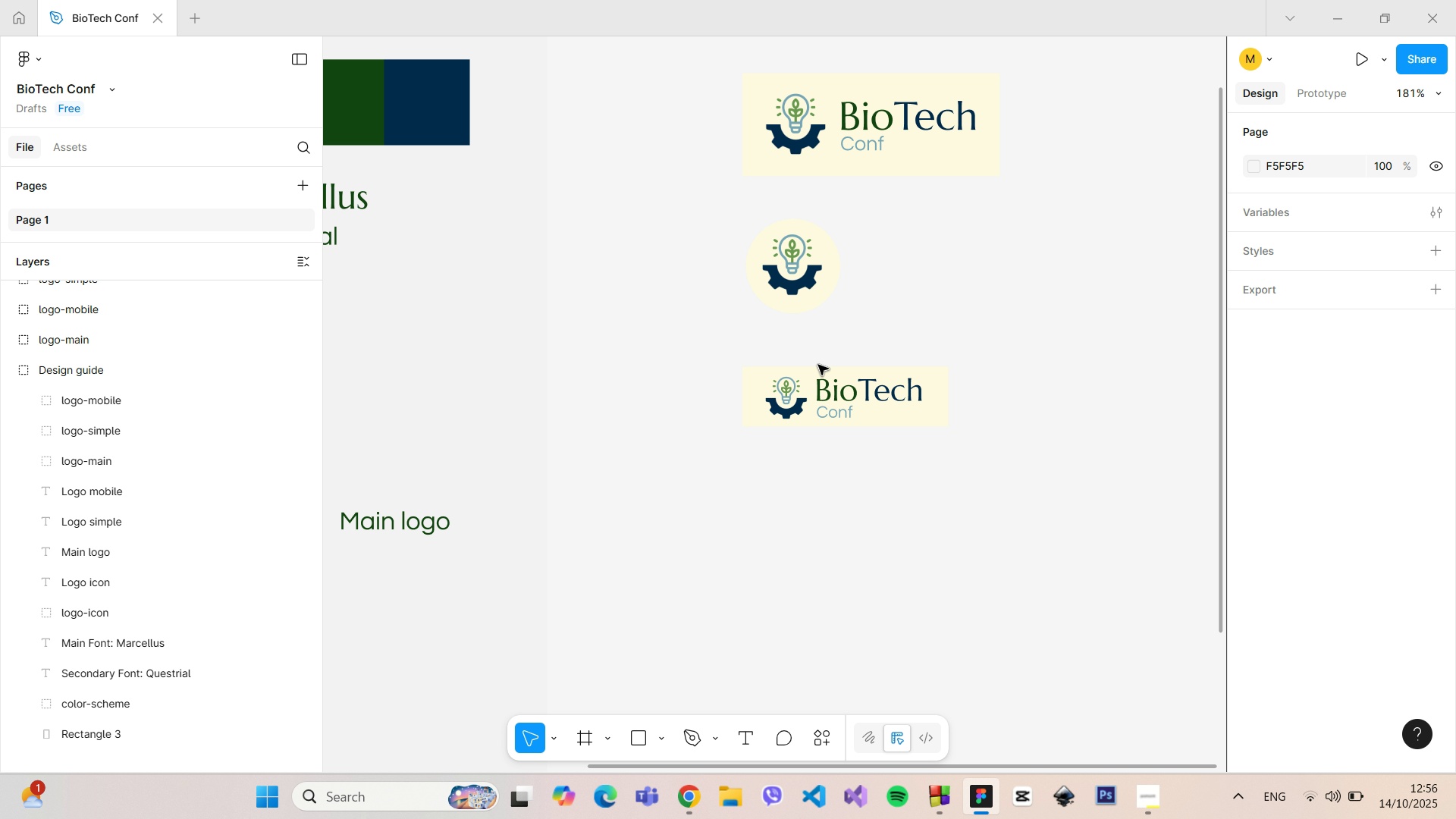 
left_click([820, 365])
 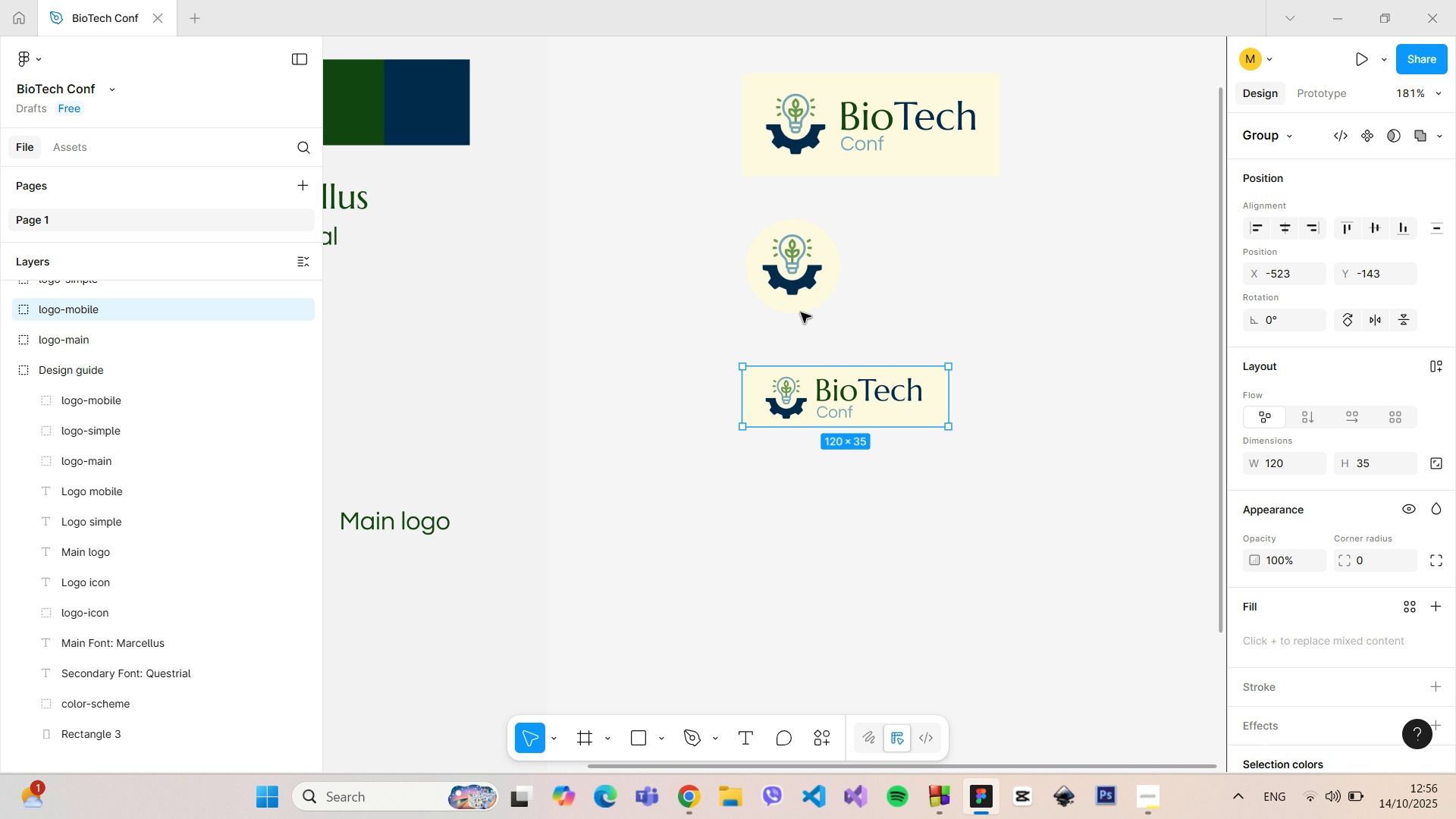 
hold_key(key=AltLeft, duration=0.55)
 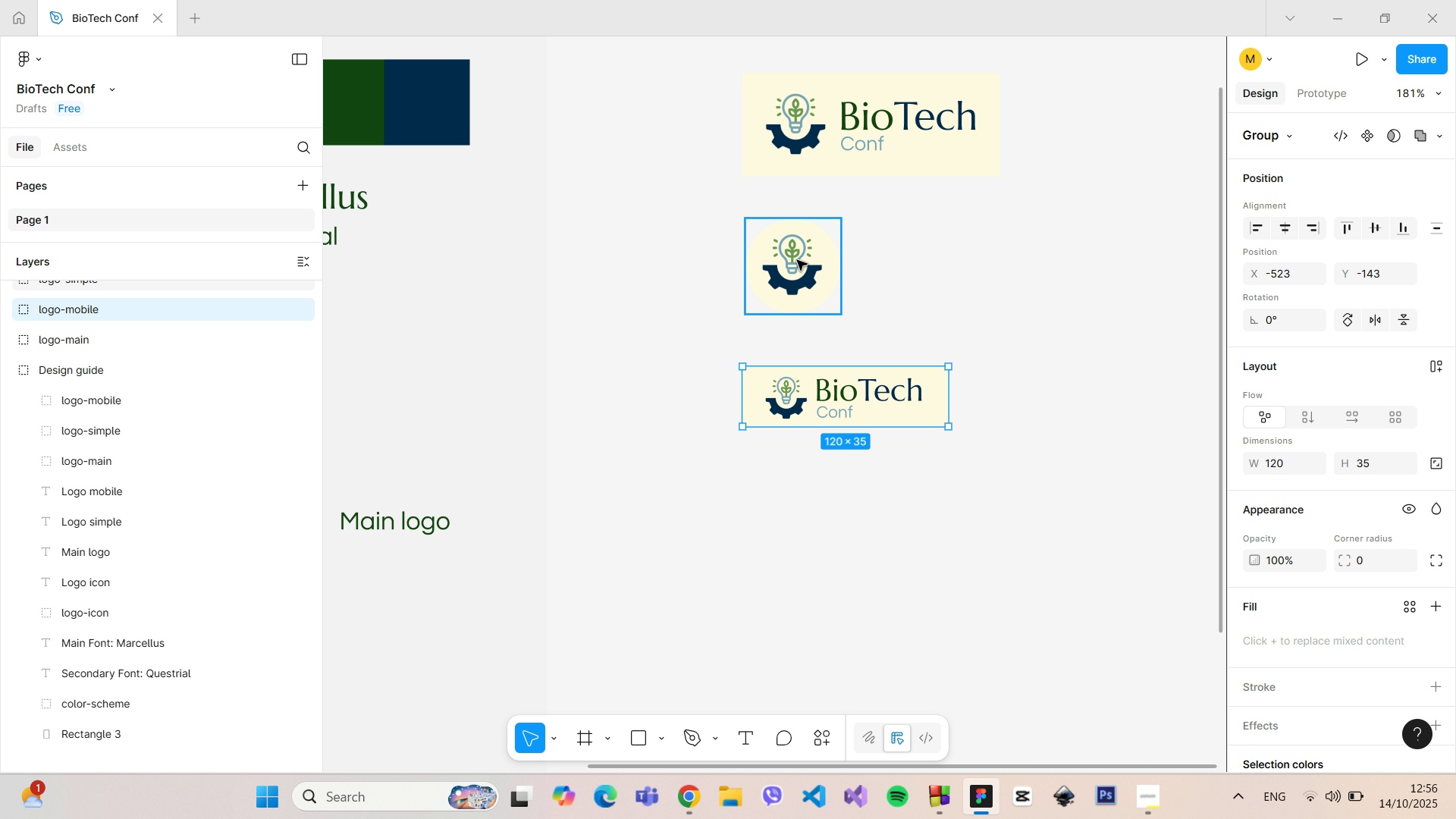 
left_click([797, 260])
 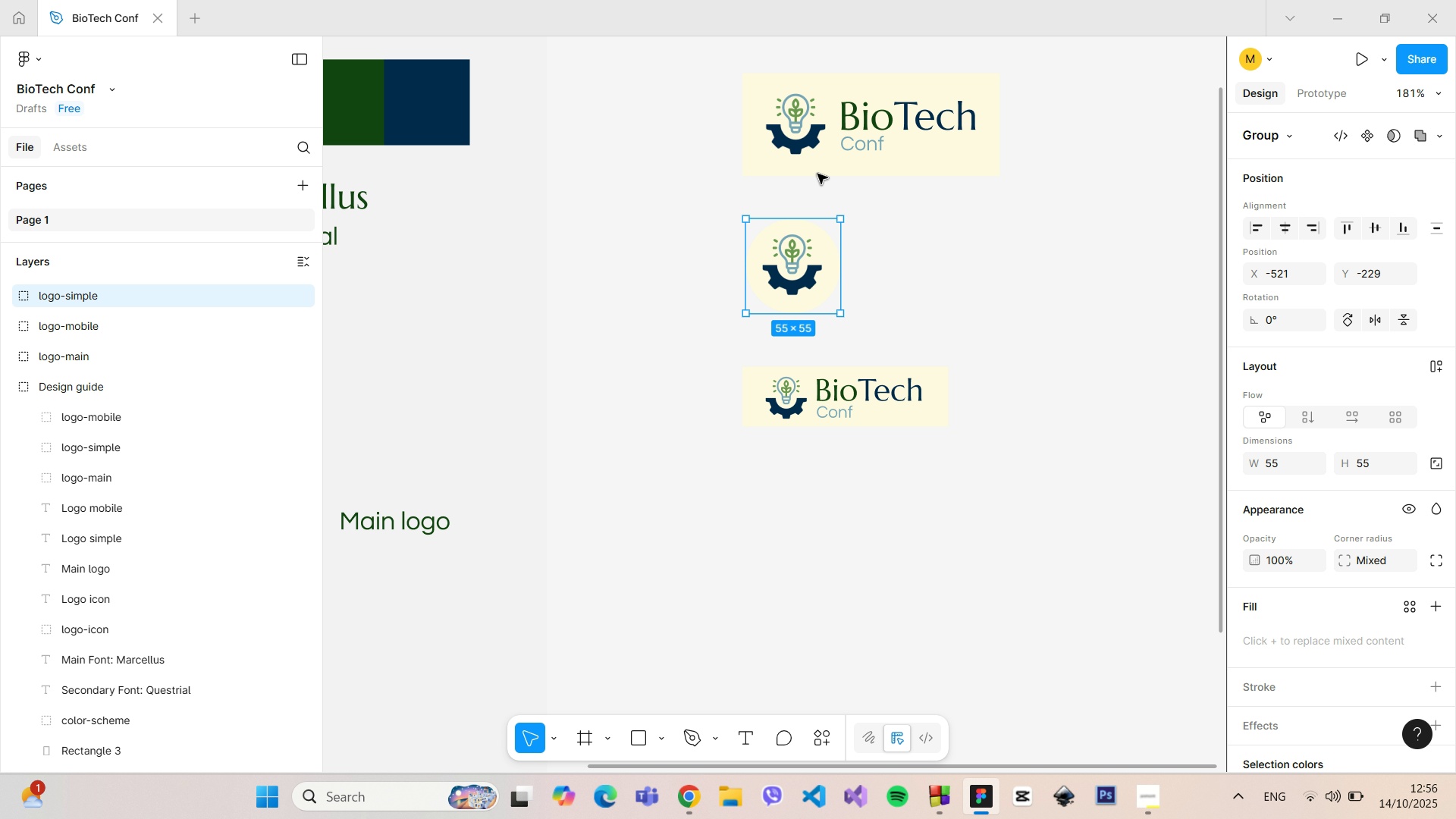 
hold_key(key=AltLeft, duration=0.52)
 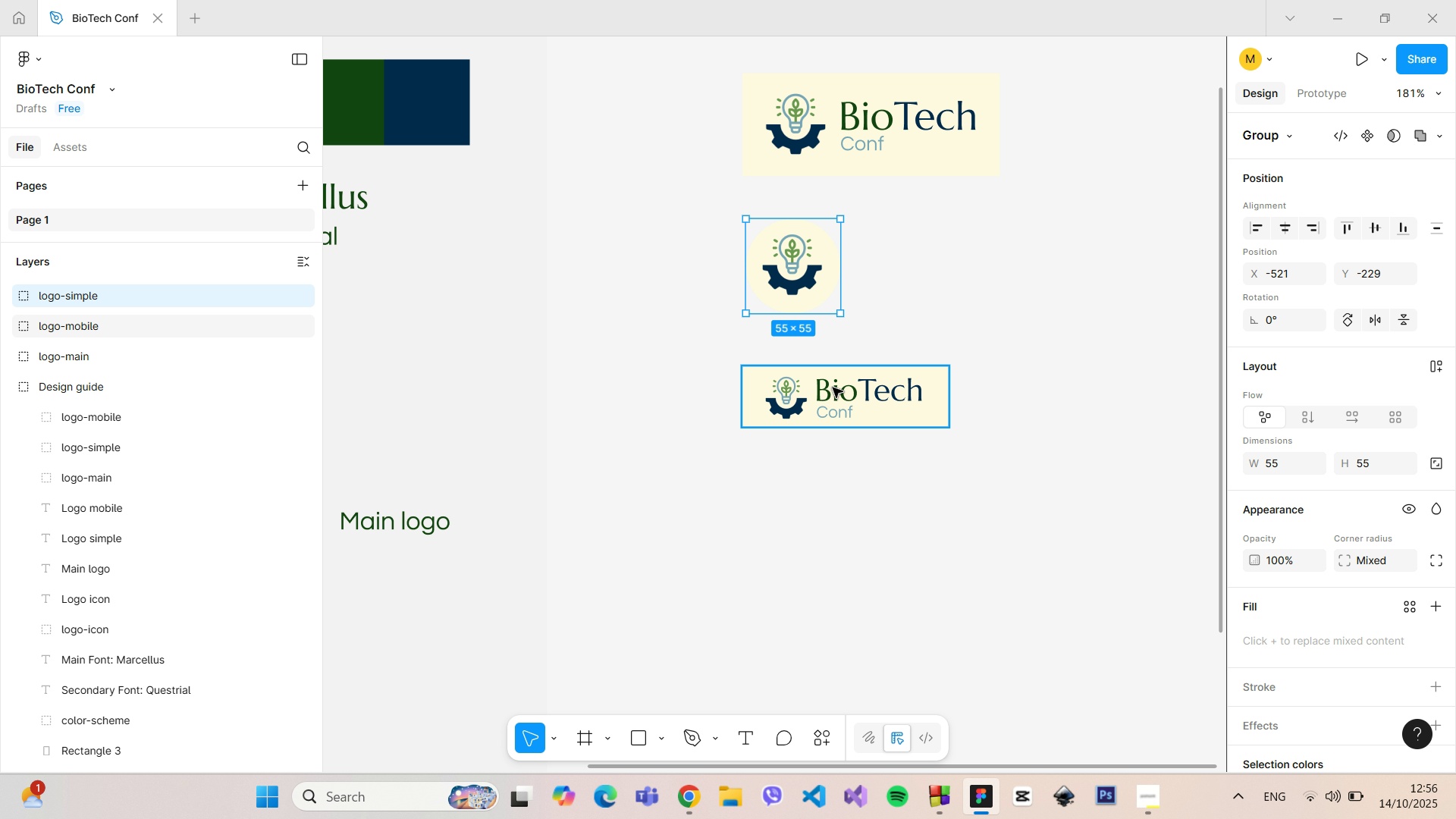 
left_click_drag(start_coordinate=[833, 388], to_coordinate=[833, 381])
 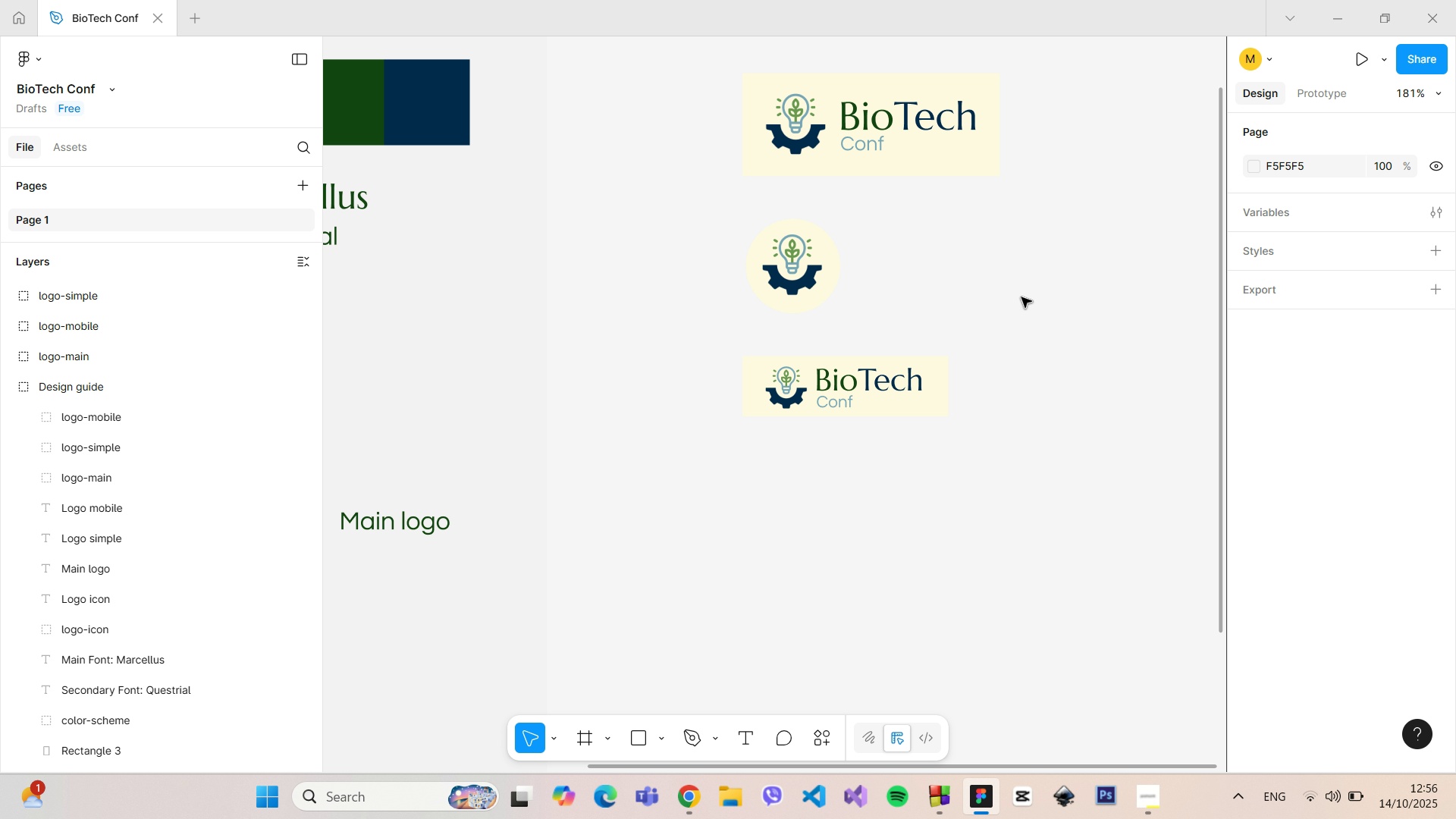 
hold_key(key=ControlLeft, duration=1.18)
scroll: coordinate [1021, 297], scroll_direction: down, amount: 8.0
 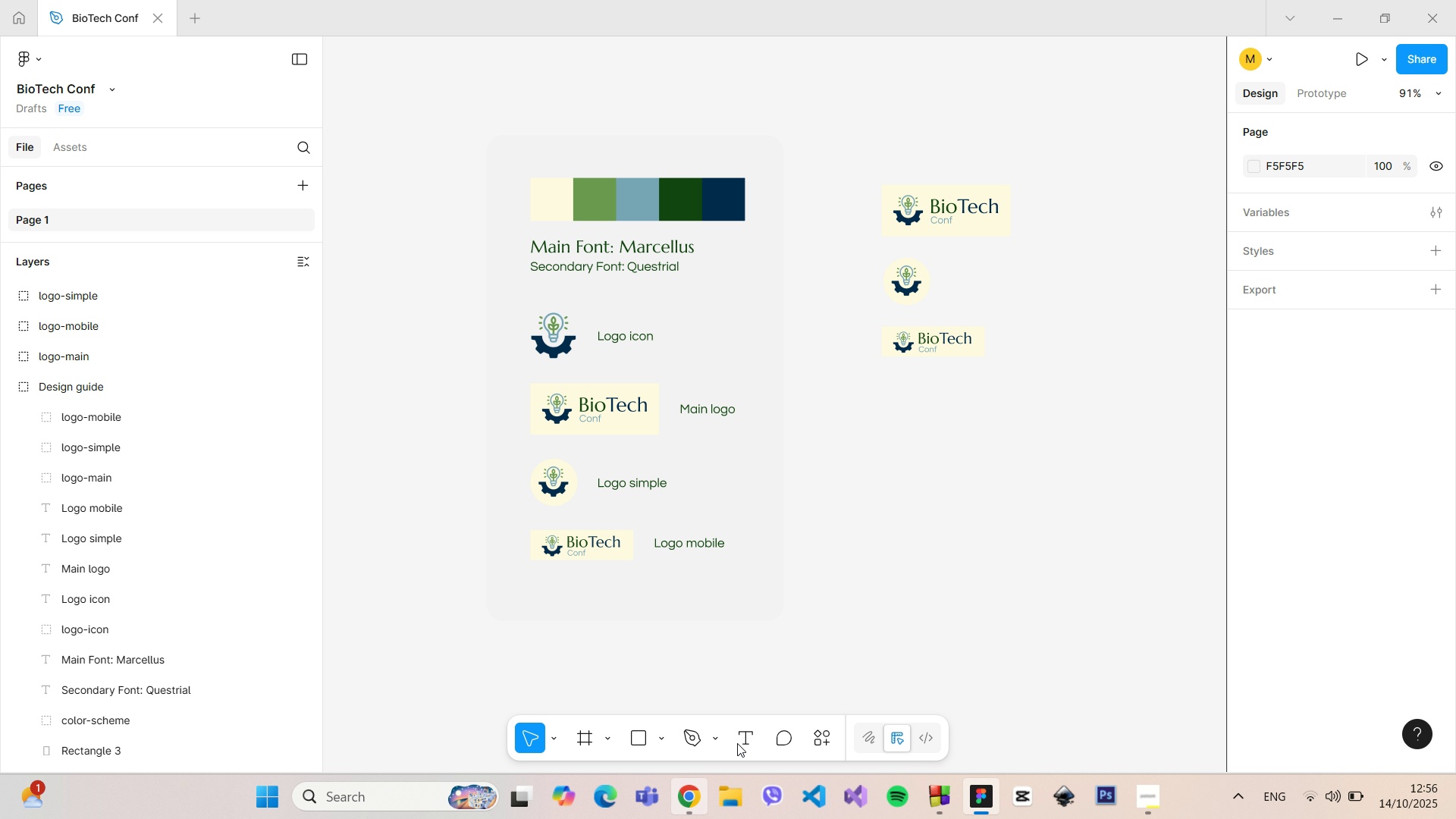 
wait(6.3)
 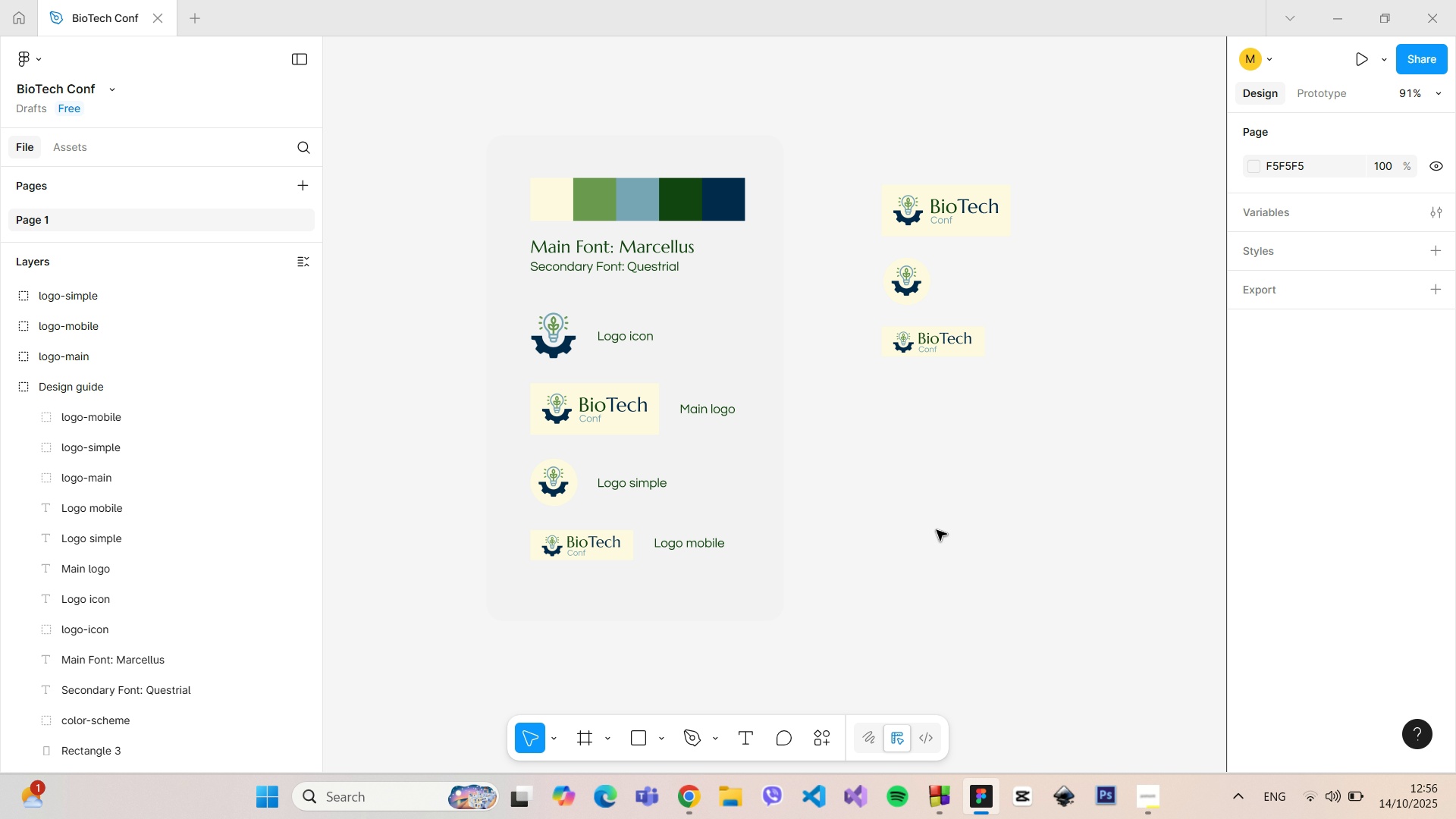 
left_click([1140, 796])